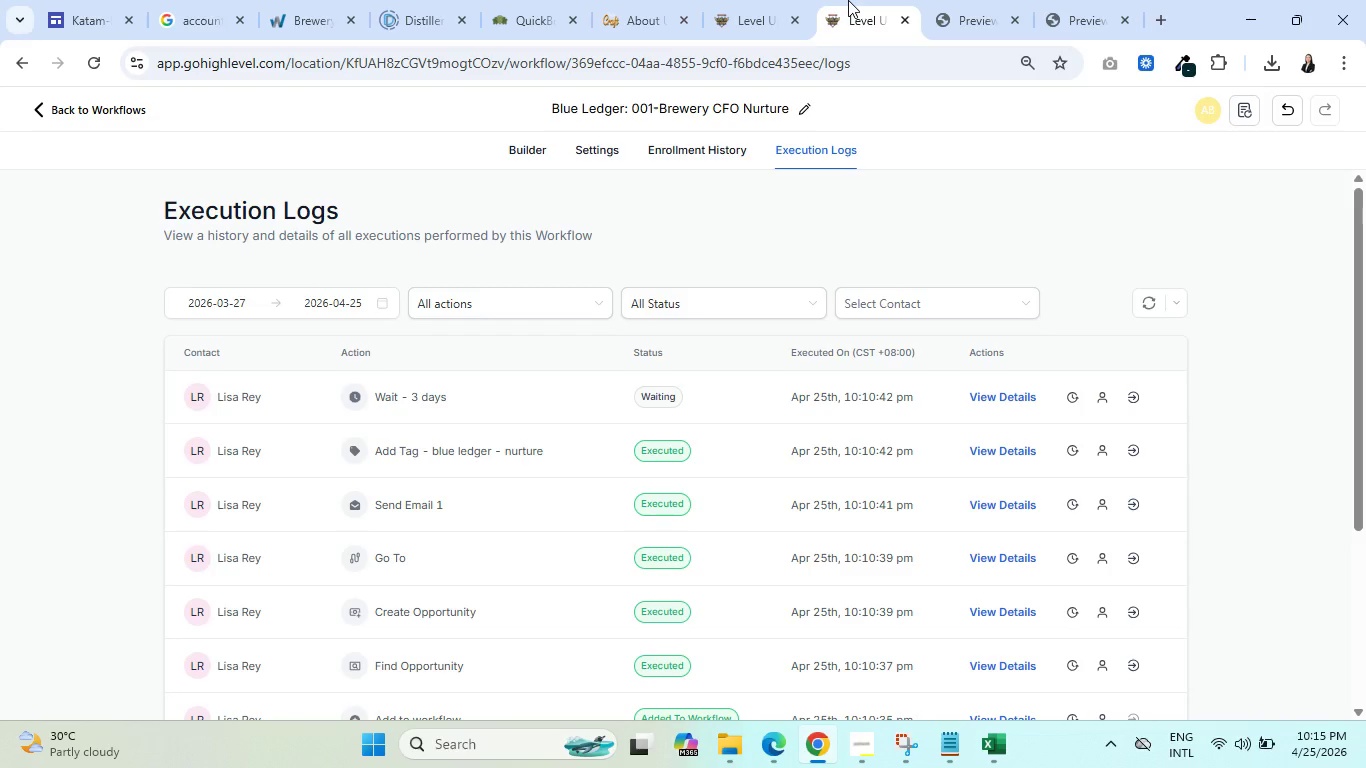 
left_click([766, 0])
 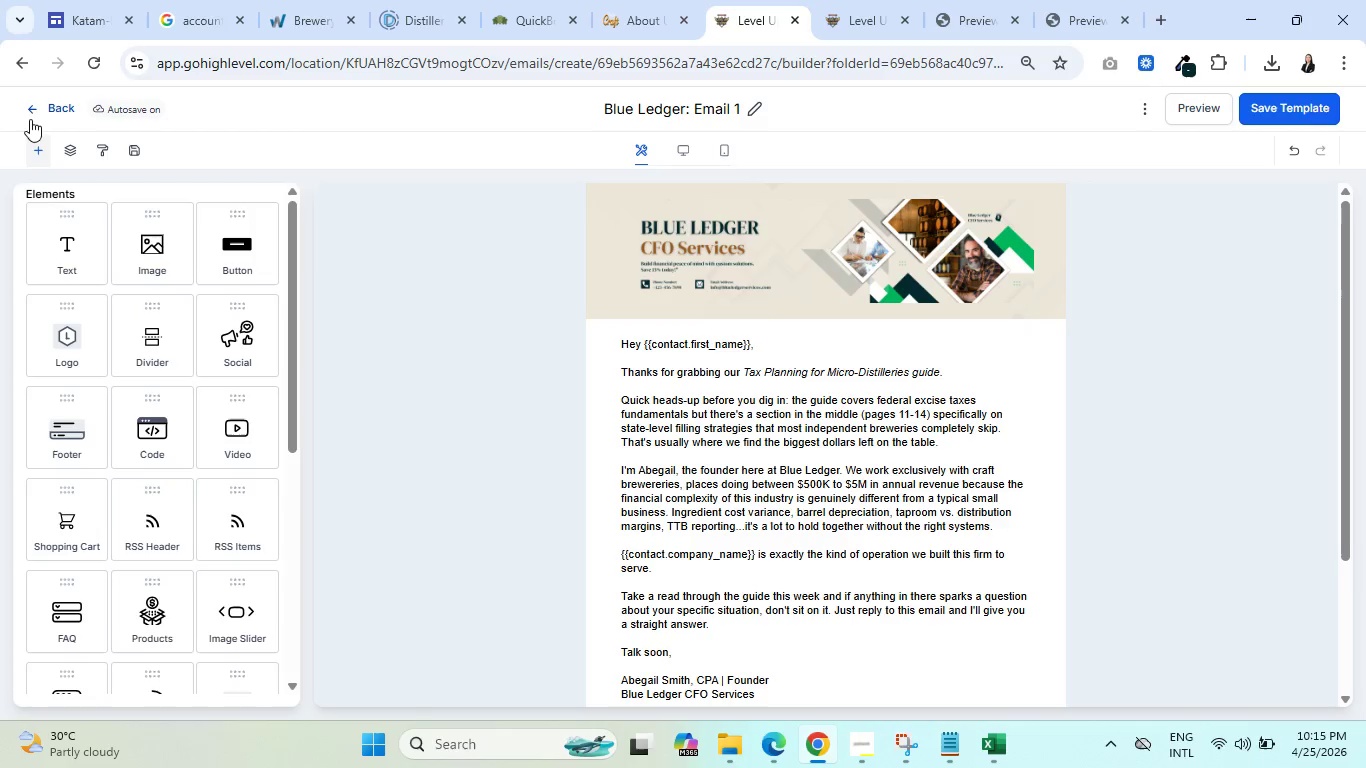 
left_click([39, 106])
 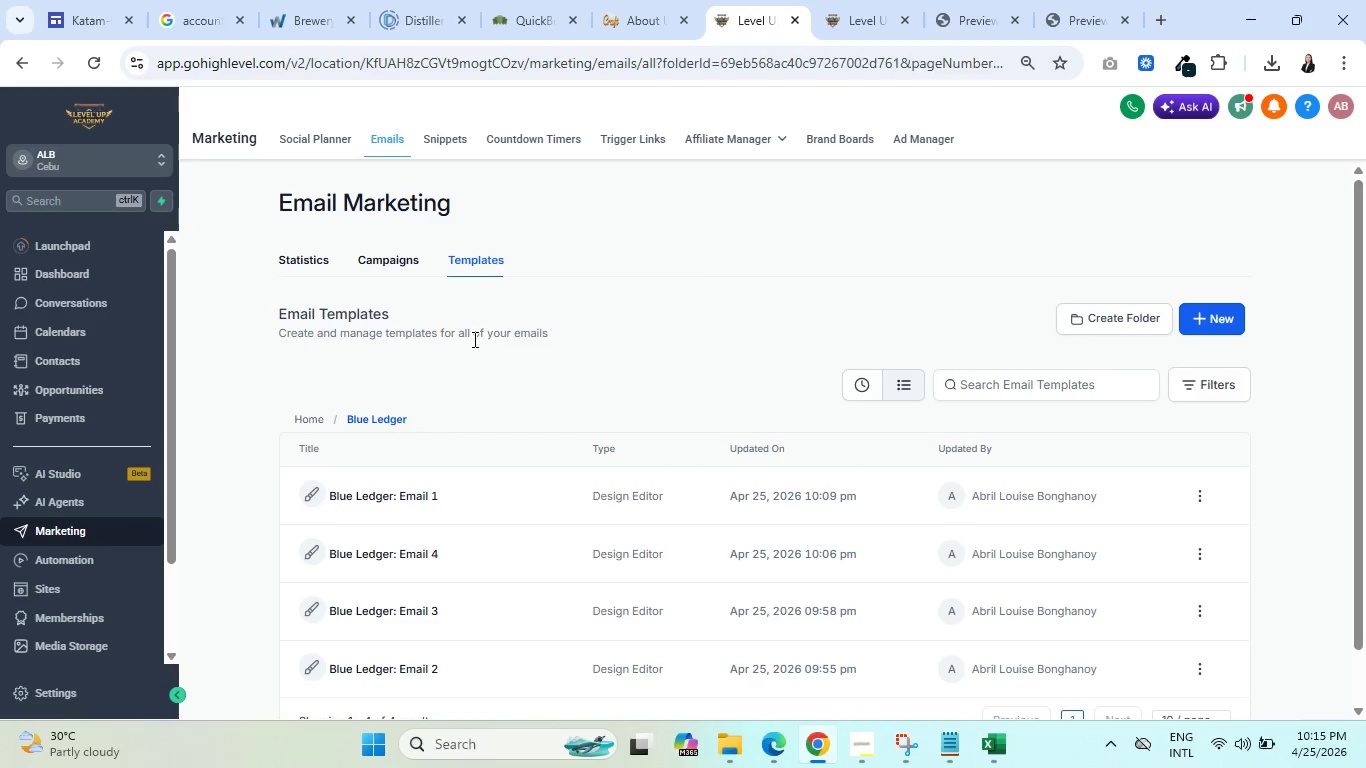 
scroll: coordinate [462, 568], scroll_direction: down, amount: 2.0
 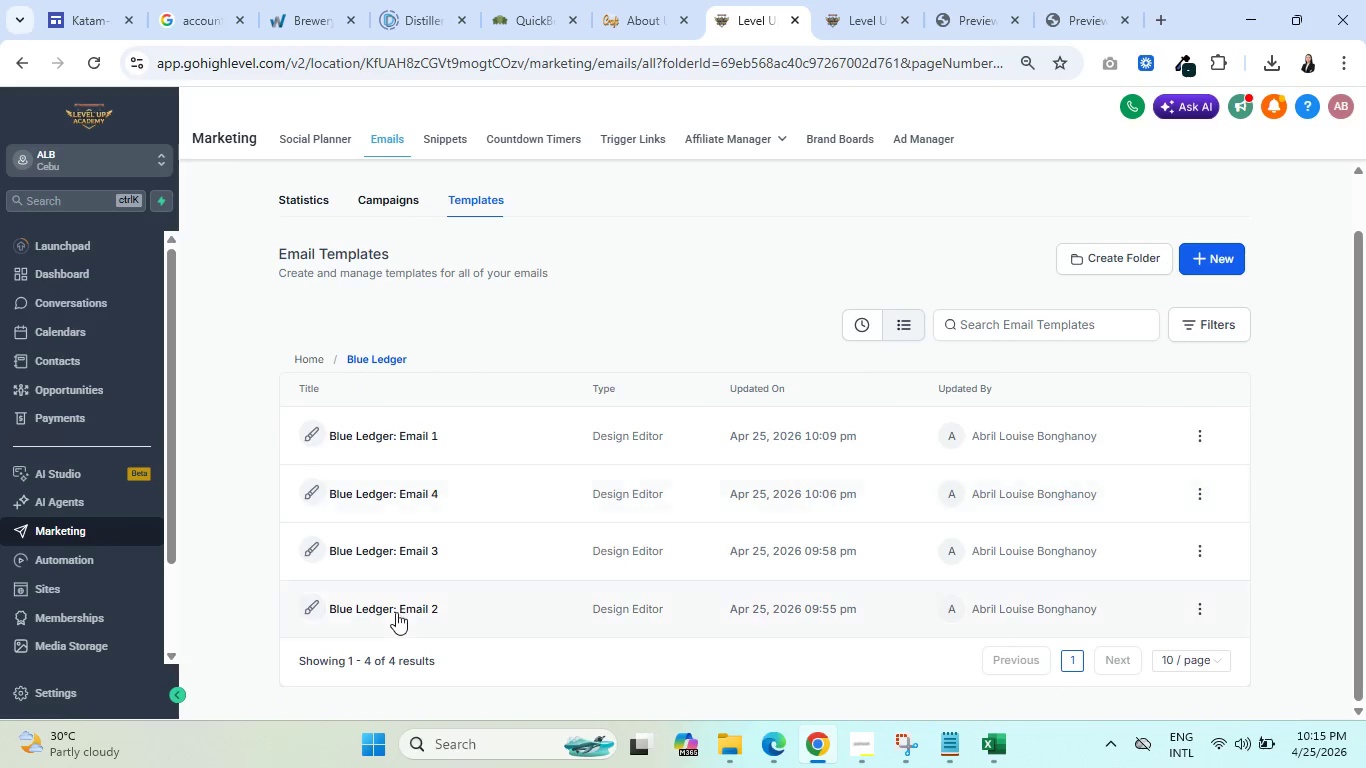 
left_click([395, 612])
 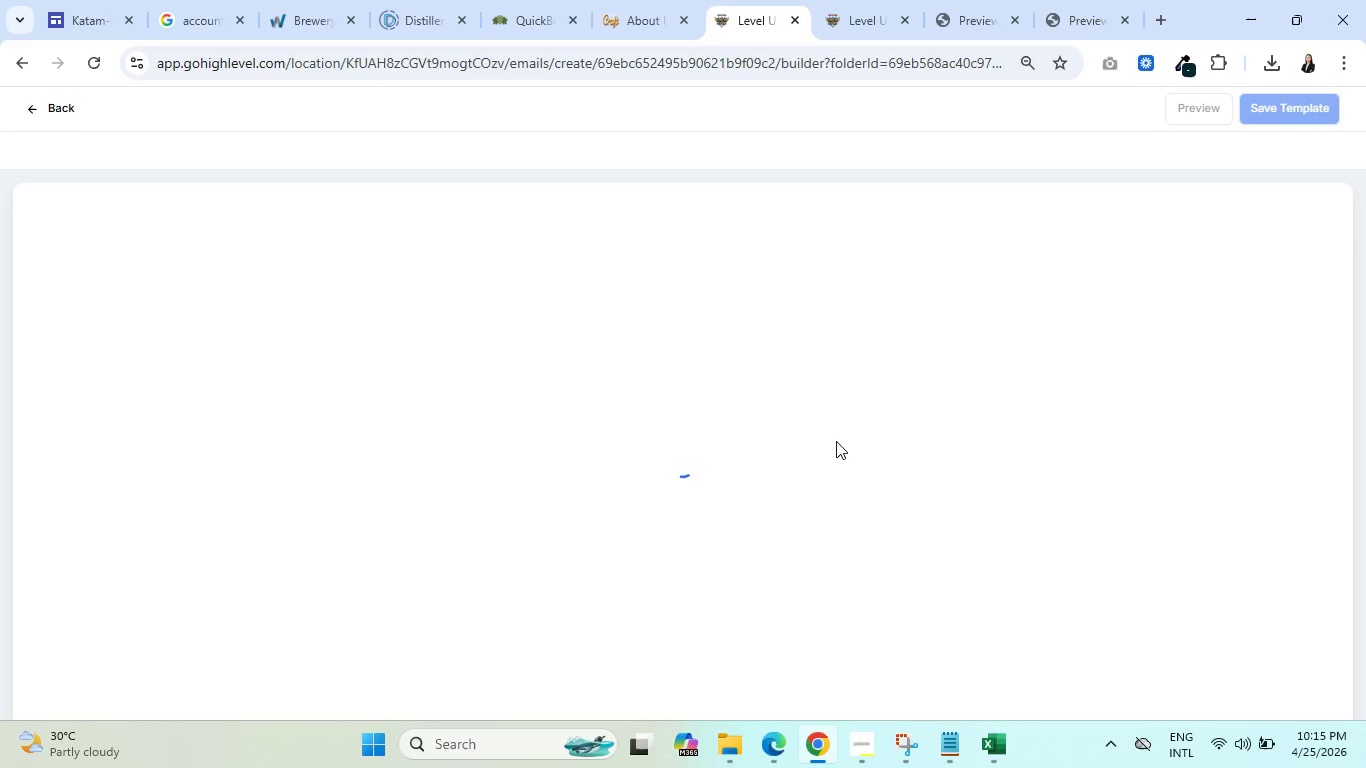 
wait(8.94)
 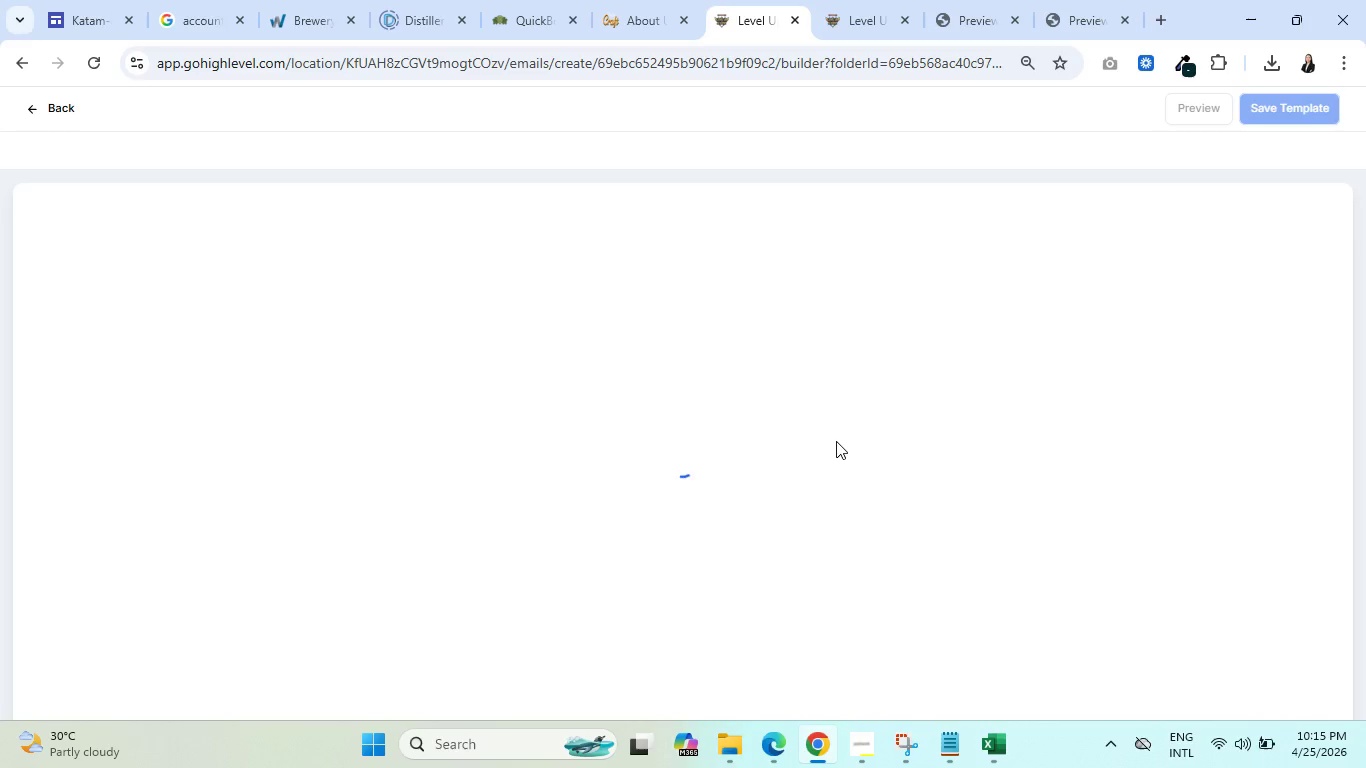 
left_click([844, 0])
 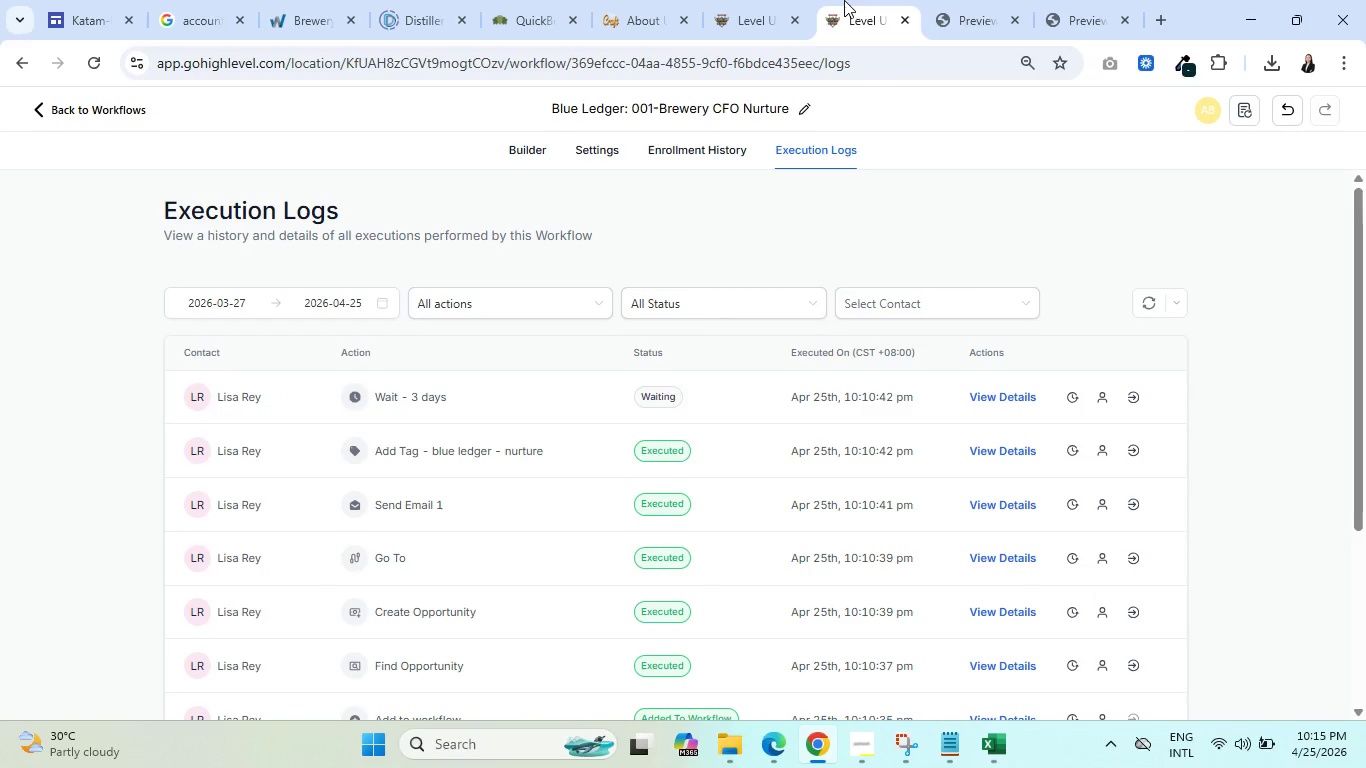 
mouse_move([1120, 374])
 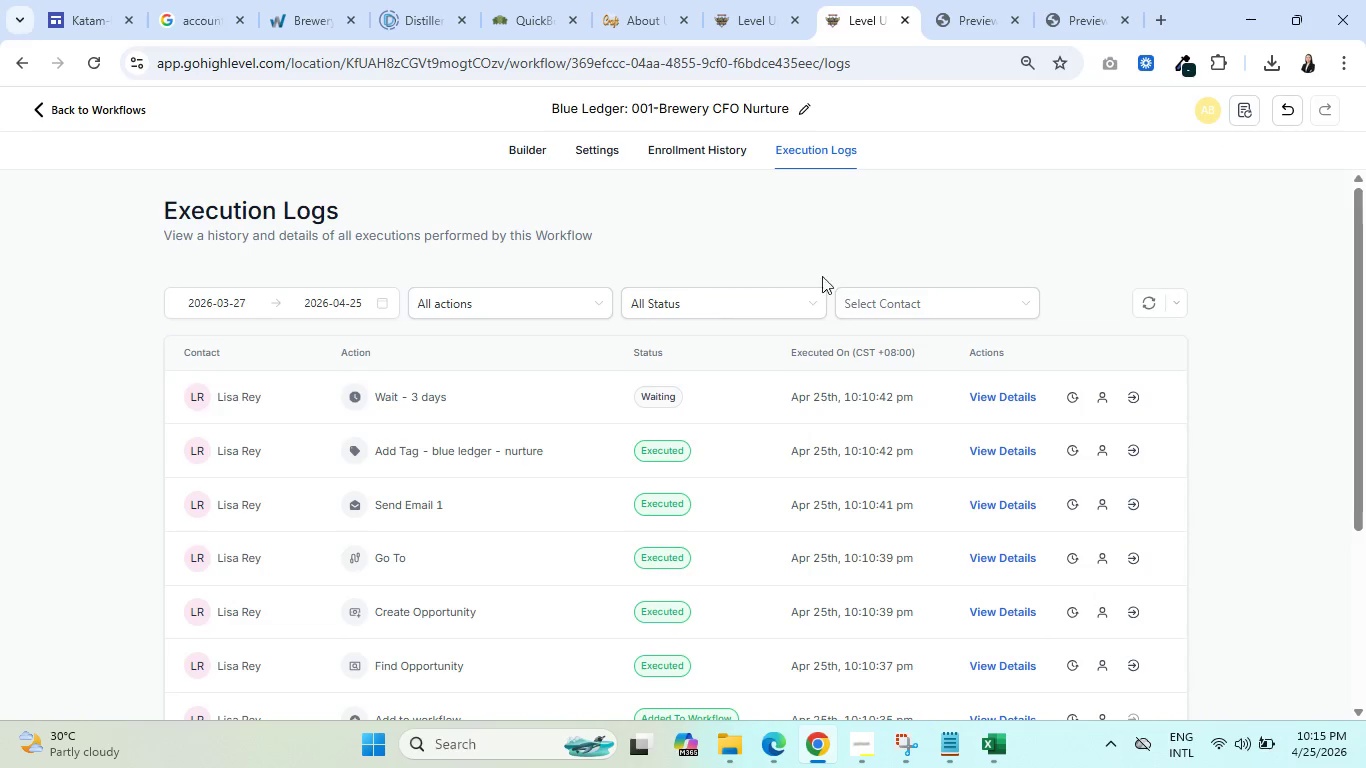 
left_click([671, 150])
 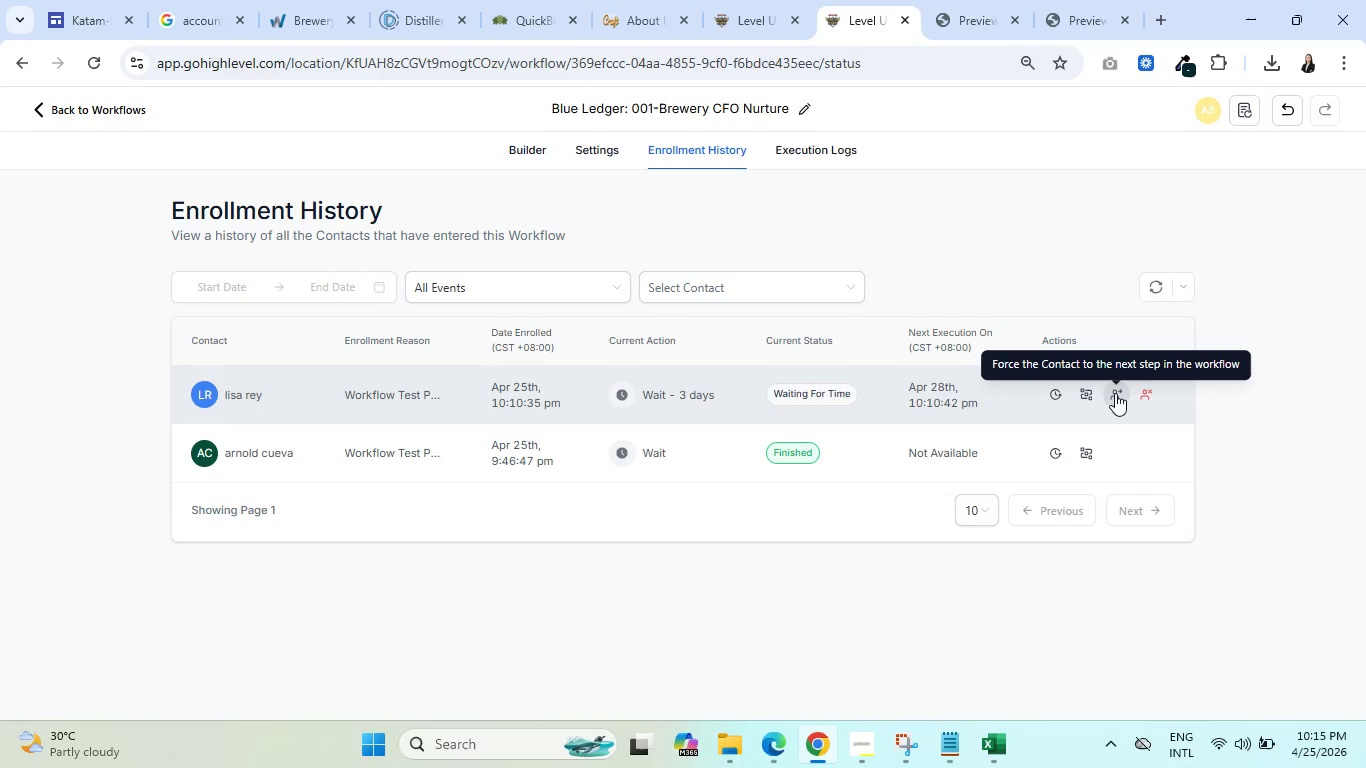 
left_click([1115, 393])
 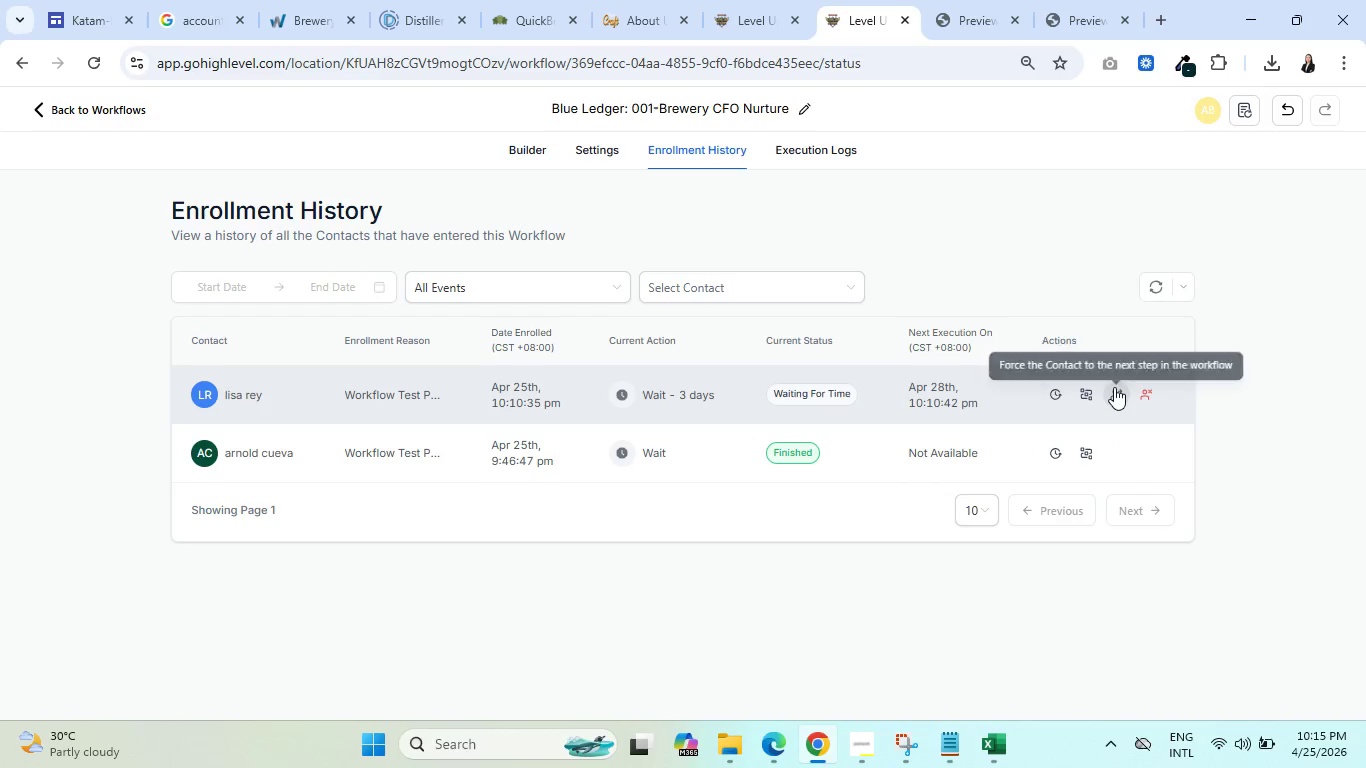 
wait(8.8)
 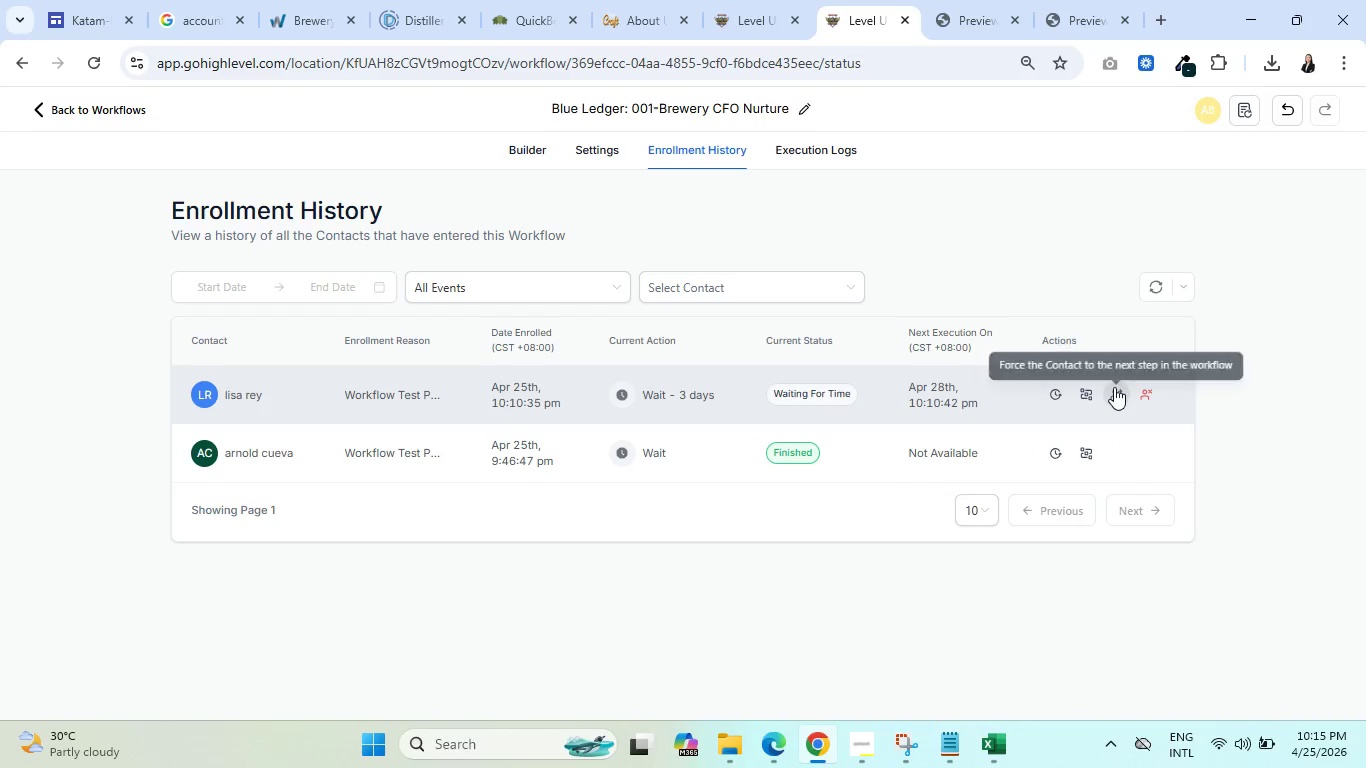 
left_click([837, 143])
 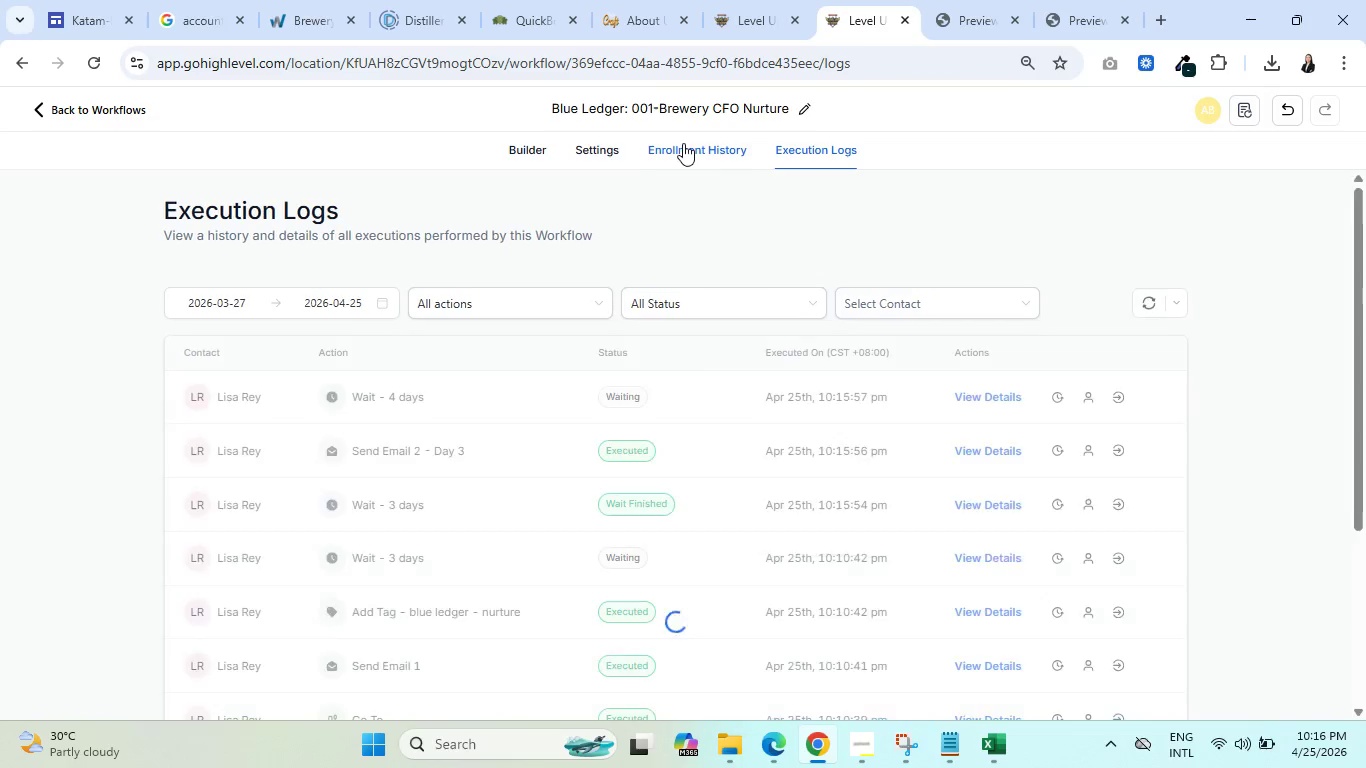 
left_click([682, 142])
 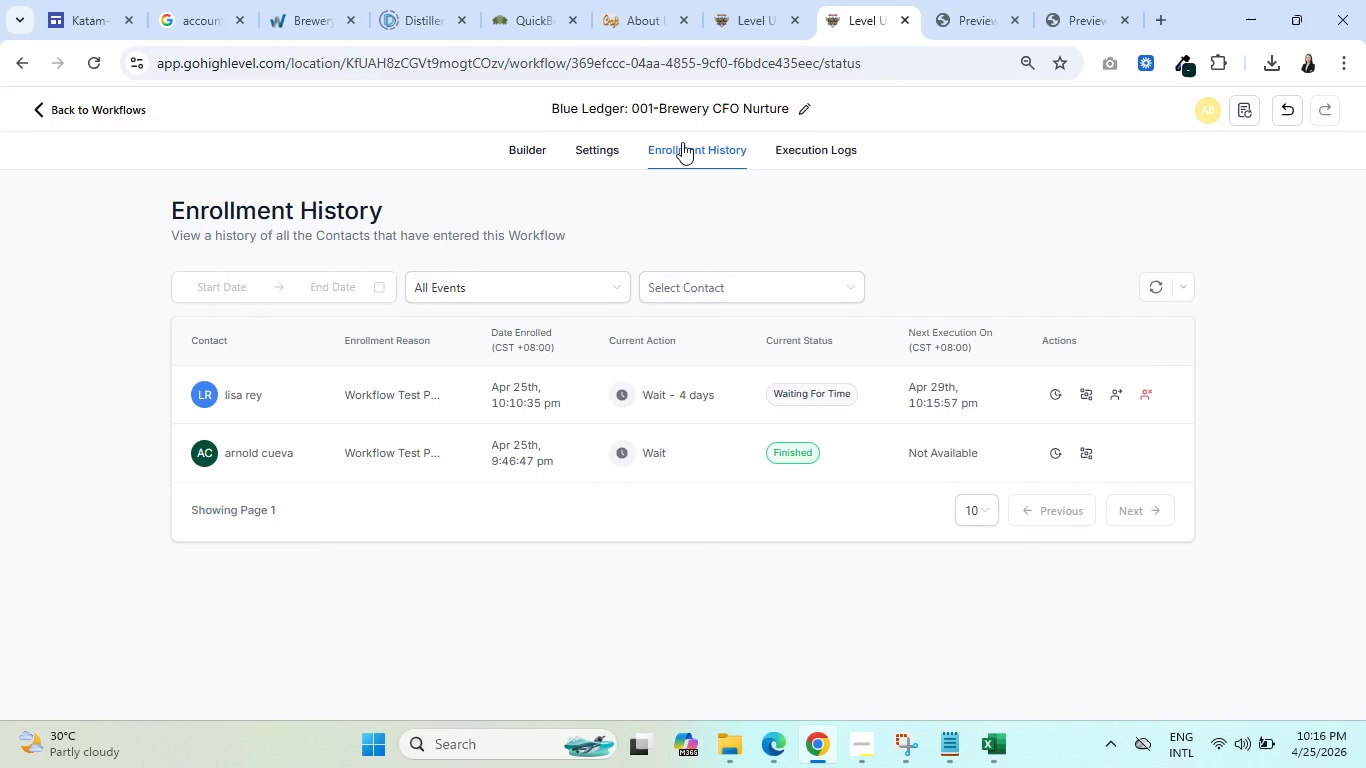 
left_click([838, 148])
 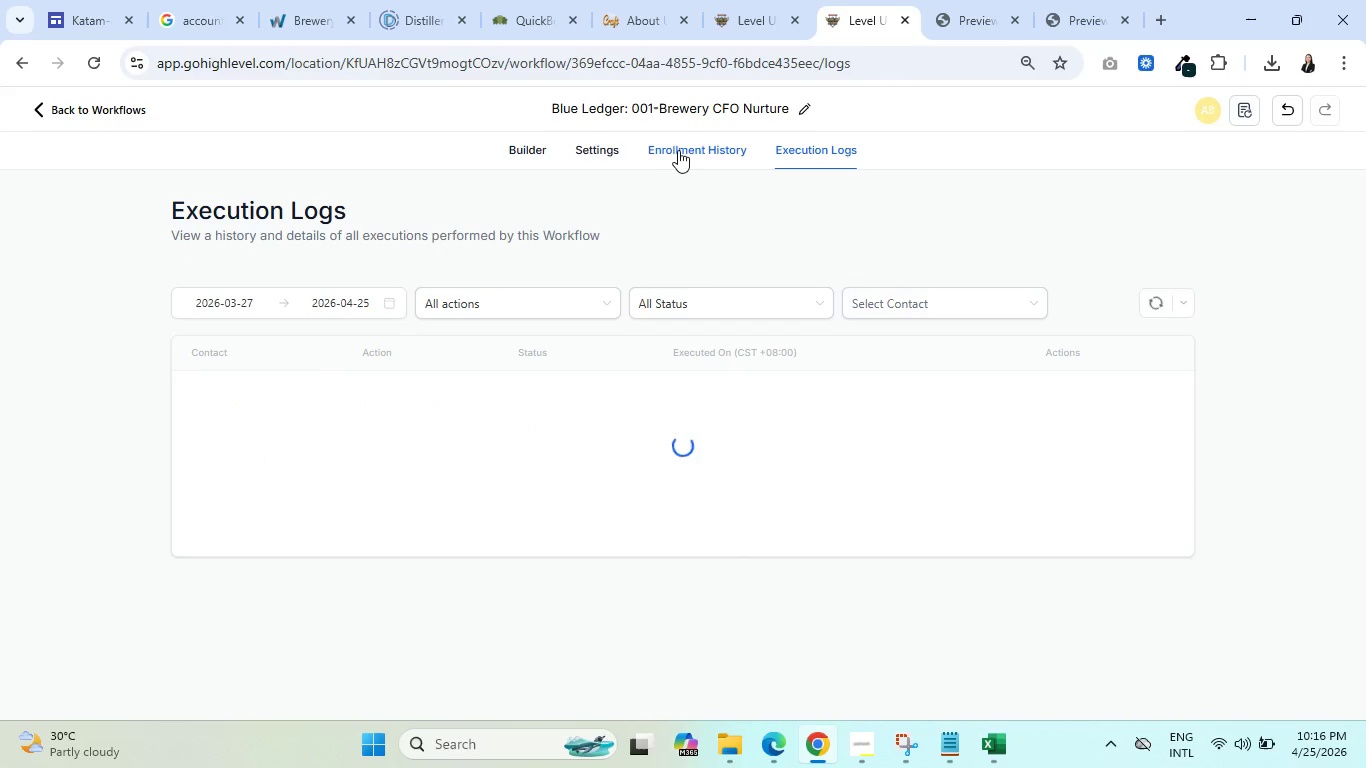 
left_click([681, 147])
 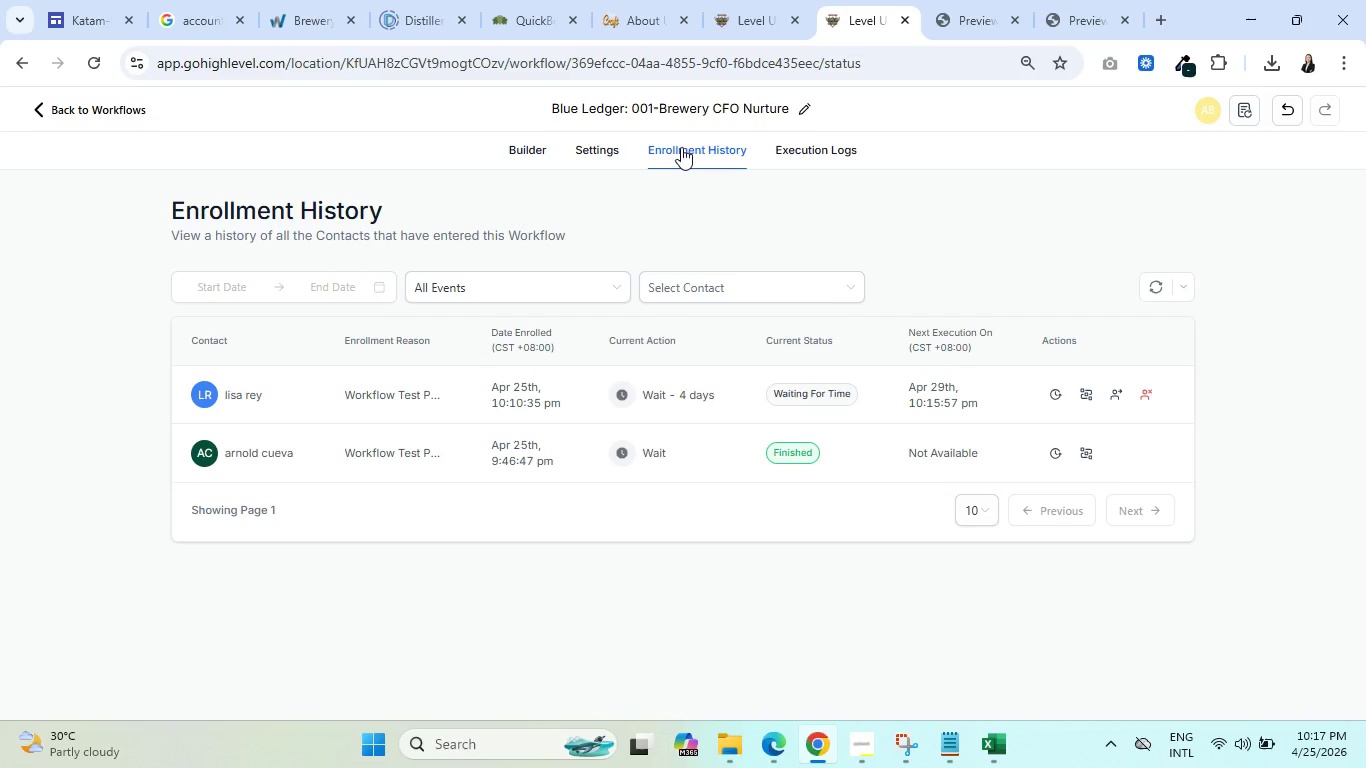 
wait(104.78)
 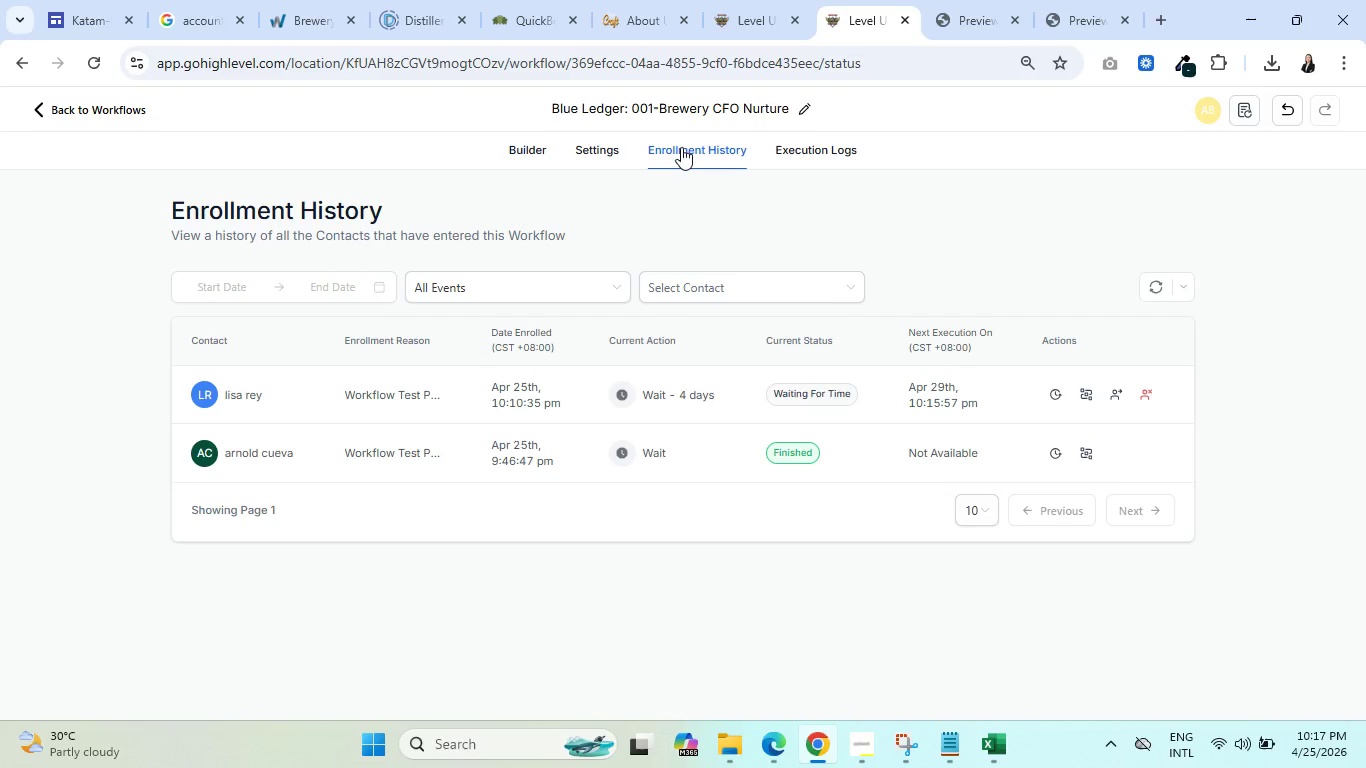 
left_click([733, 0])
 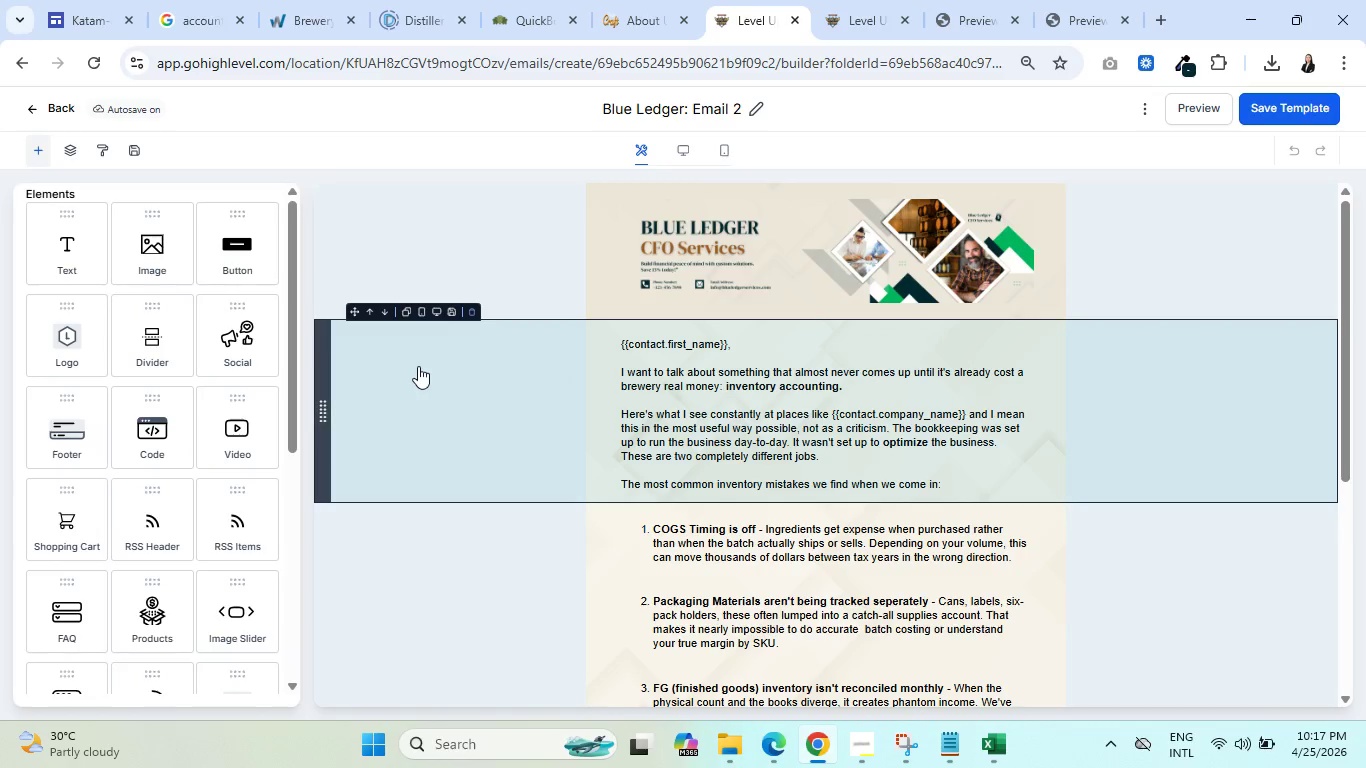 
left_click([426, 377])
 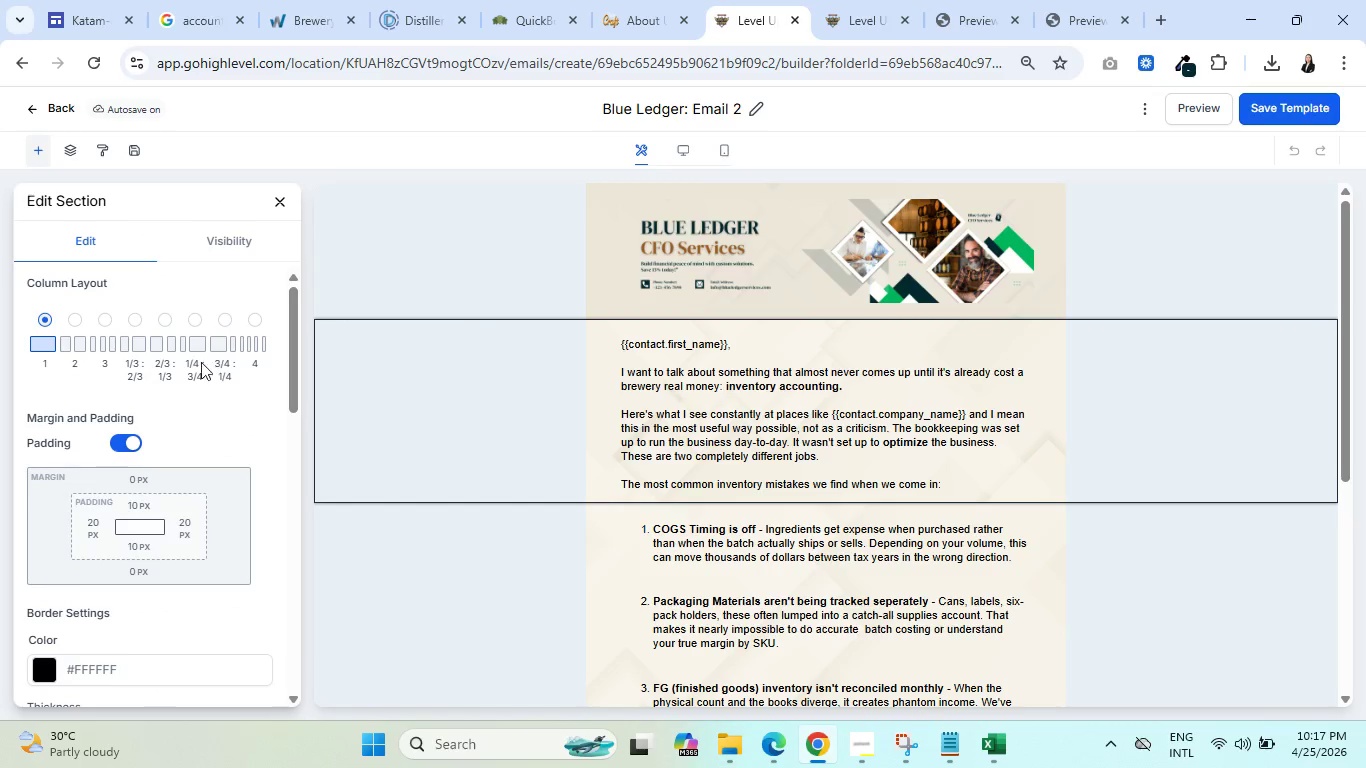 
scroll: coordinate [124, 508], scroll_direction: down, amount: 13.0
 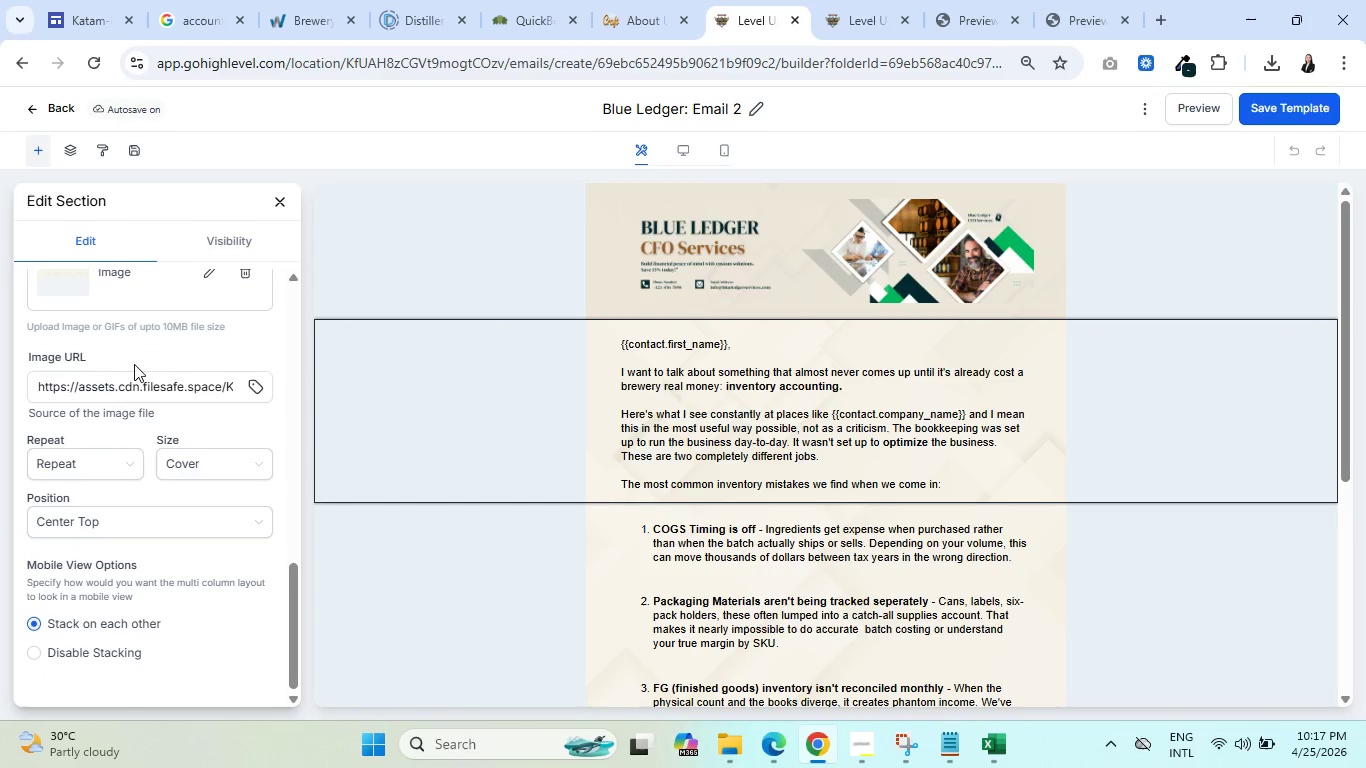 
scroll: coordinate [166, 417], scroll_direction: up, amount: 2.0
 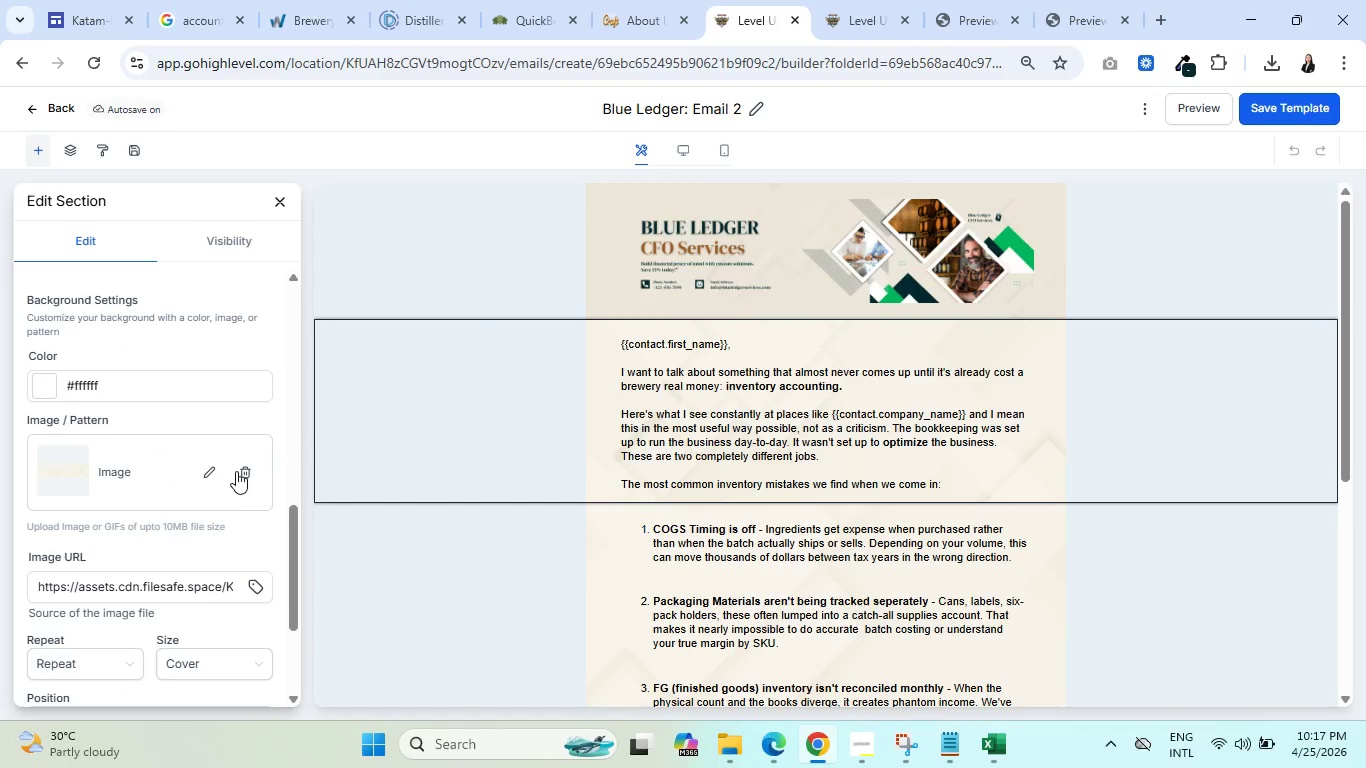 
left_click([241, 471])
 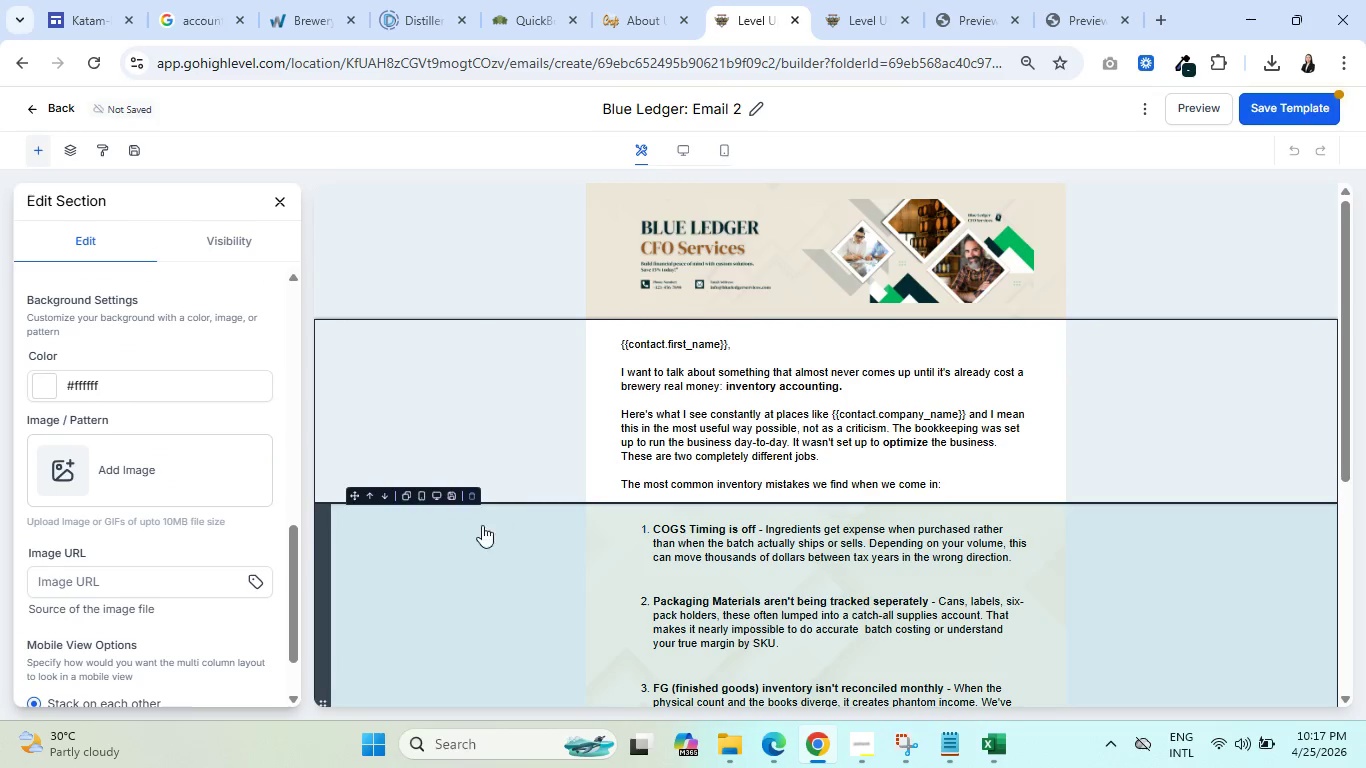 
left_click([438, 540])
 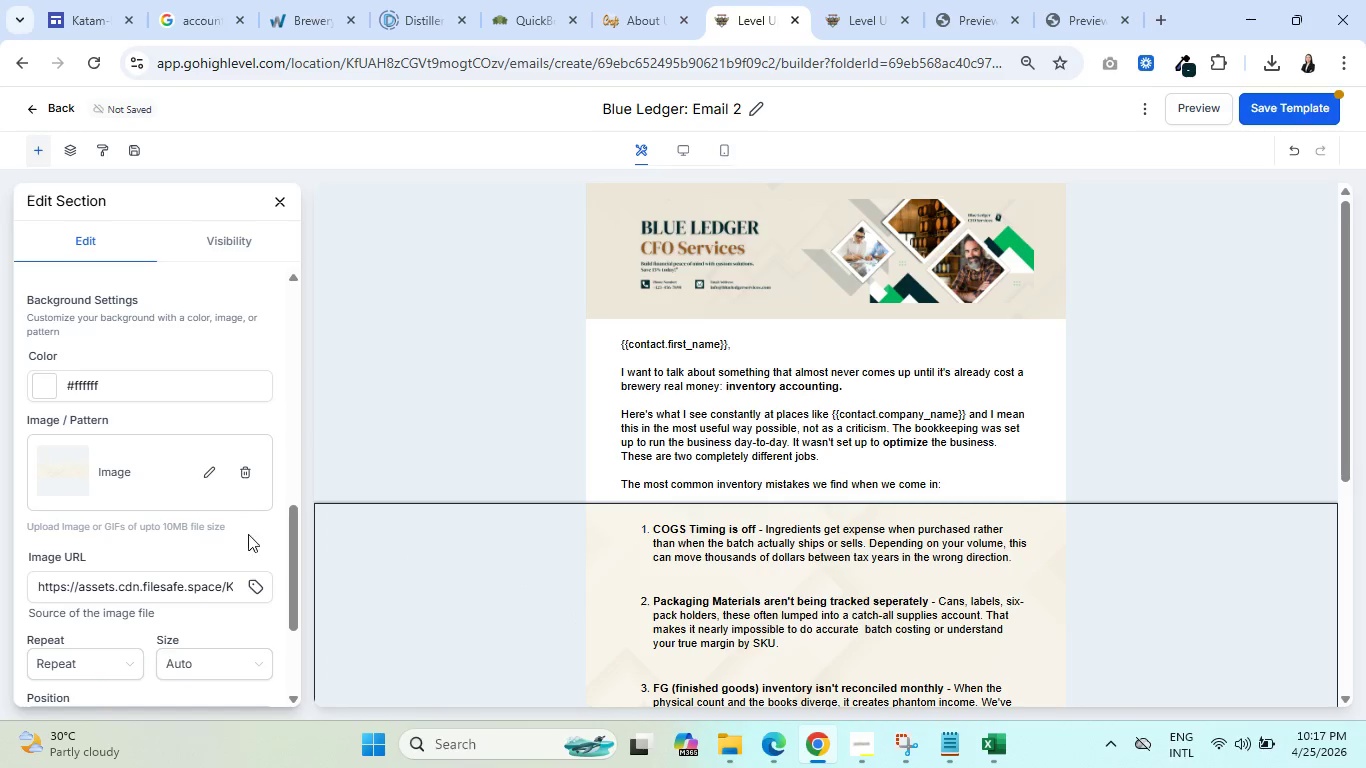 
left_click([247, 469])
 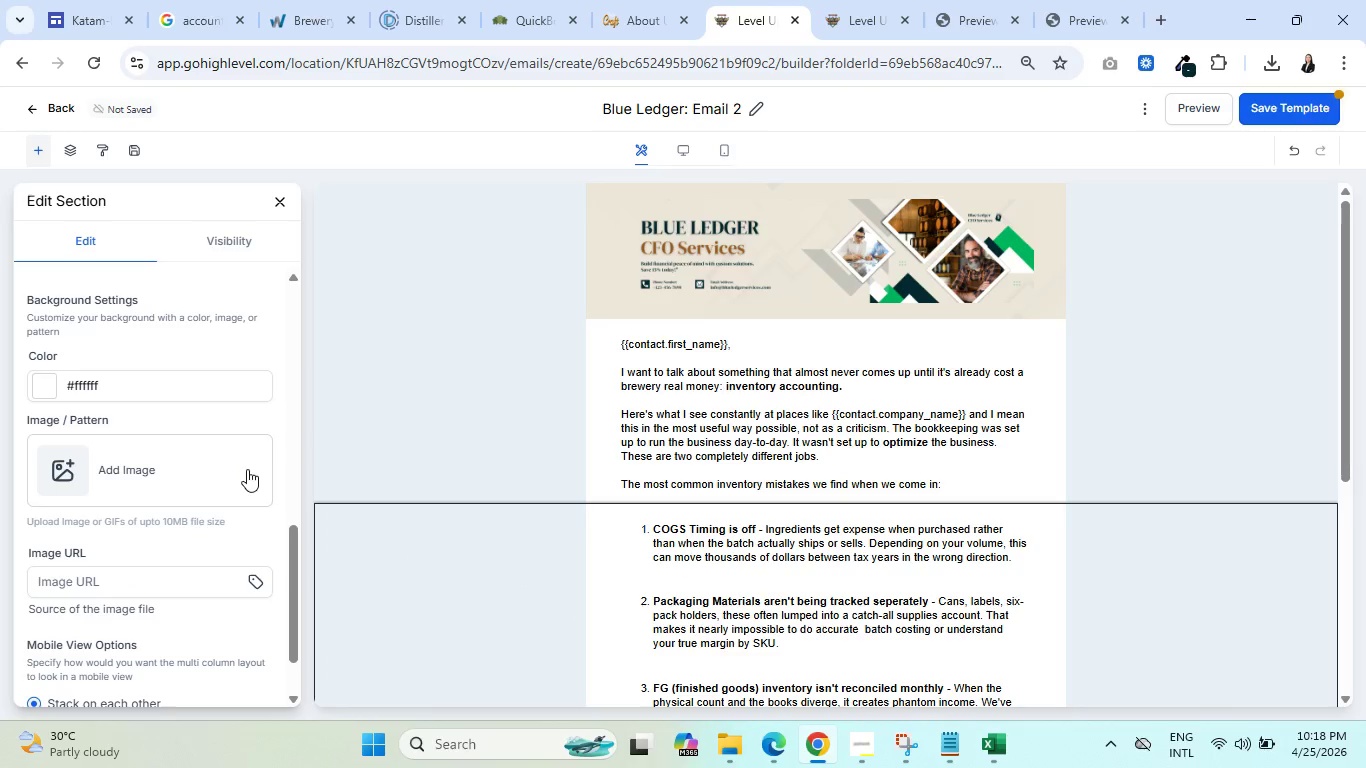 
scroll: coordinate [611, 453], scroll_direction: down, amount: 5.0
 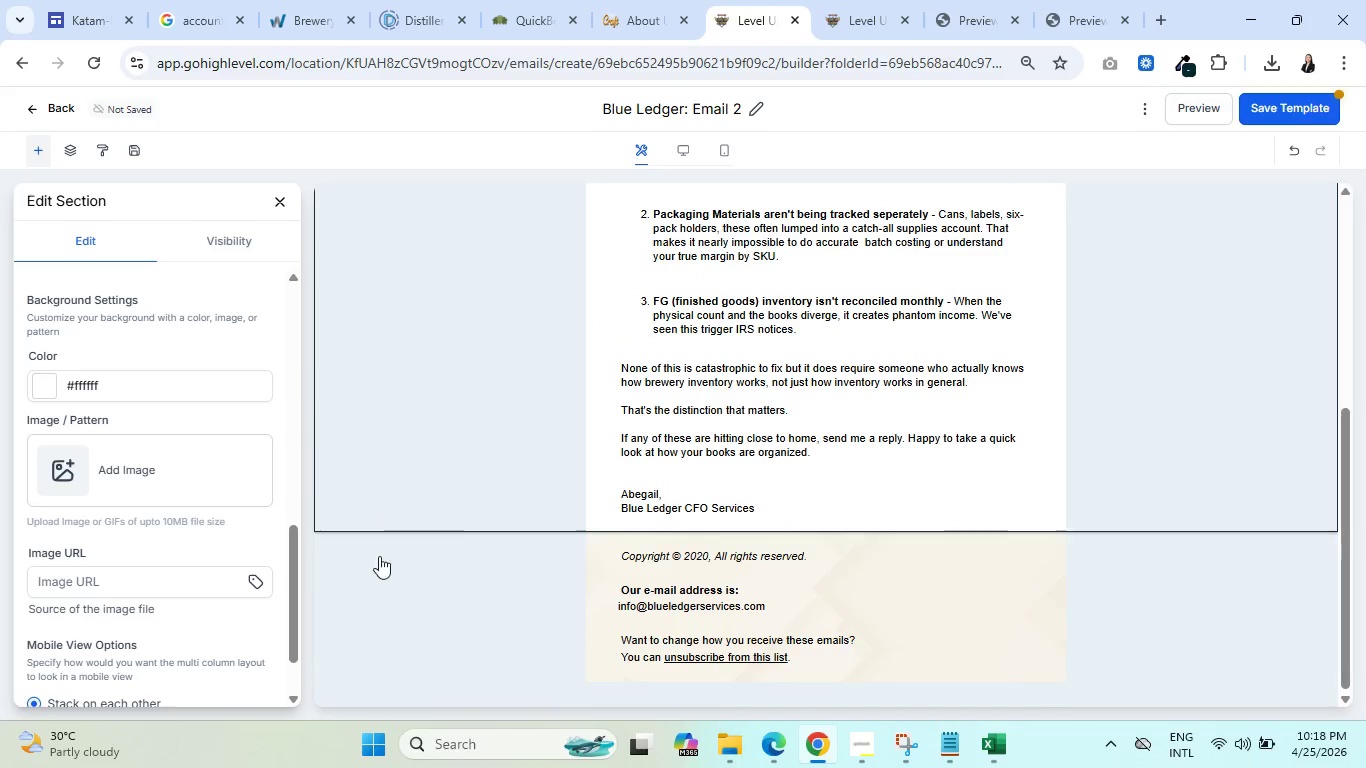 
left_click([379, 581])
 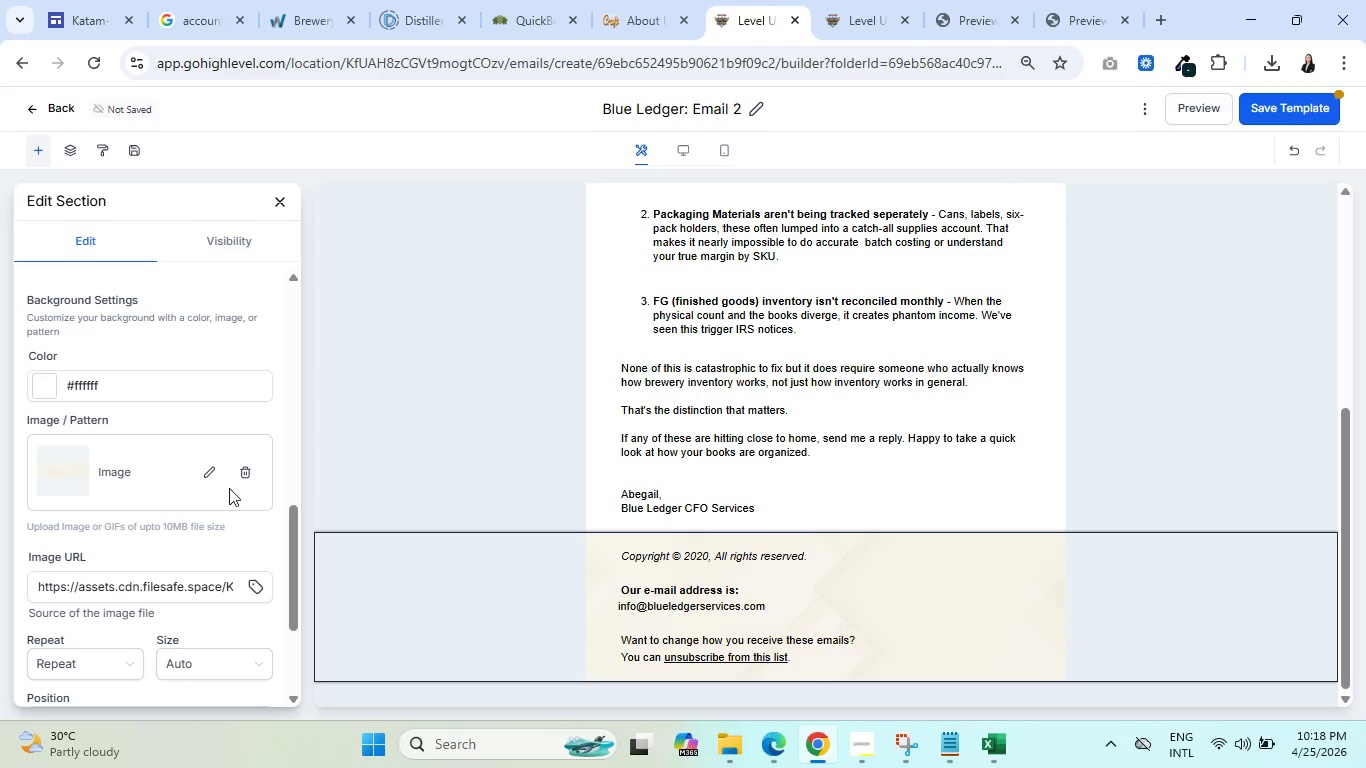 
left_click([245, 462])
 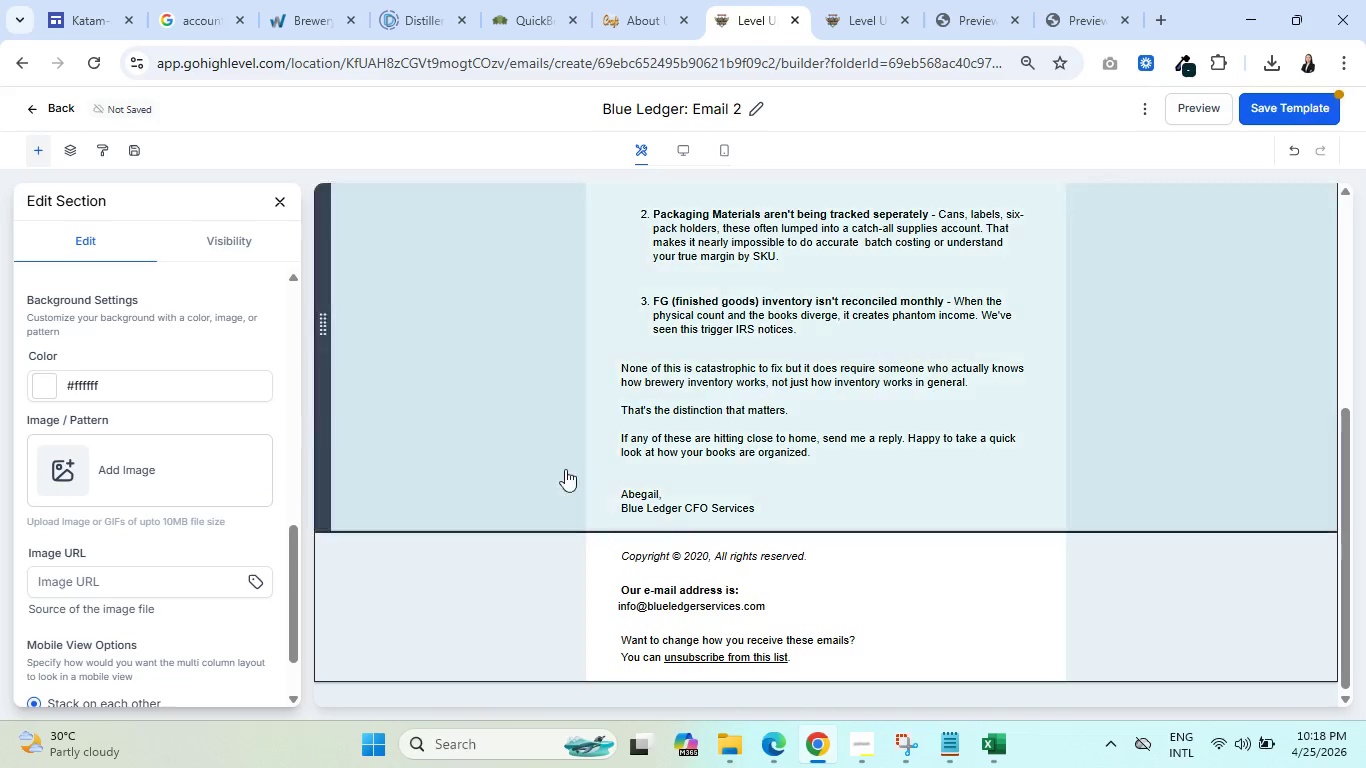 
scroll: coordinate [857, 433], scroll_direction: up, amount: 5.0
 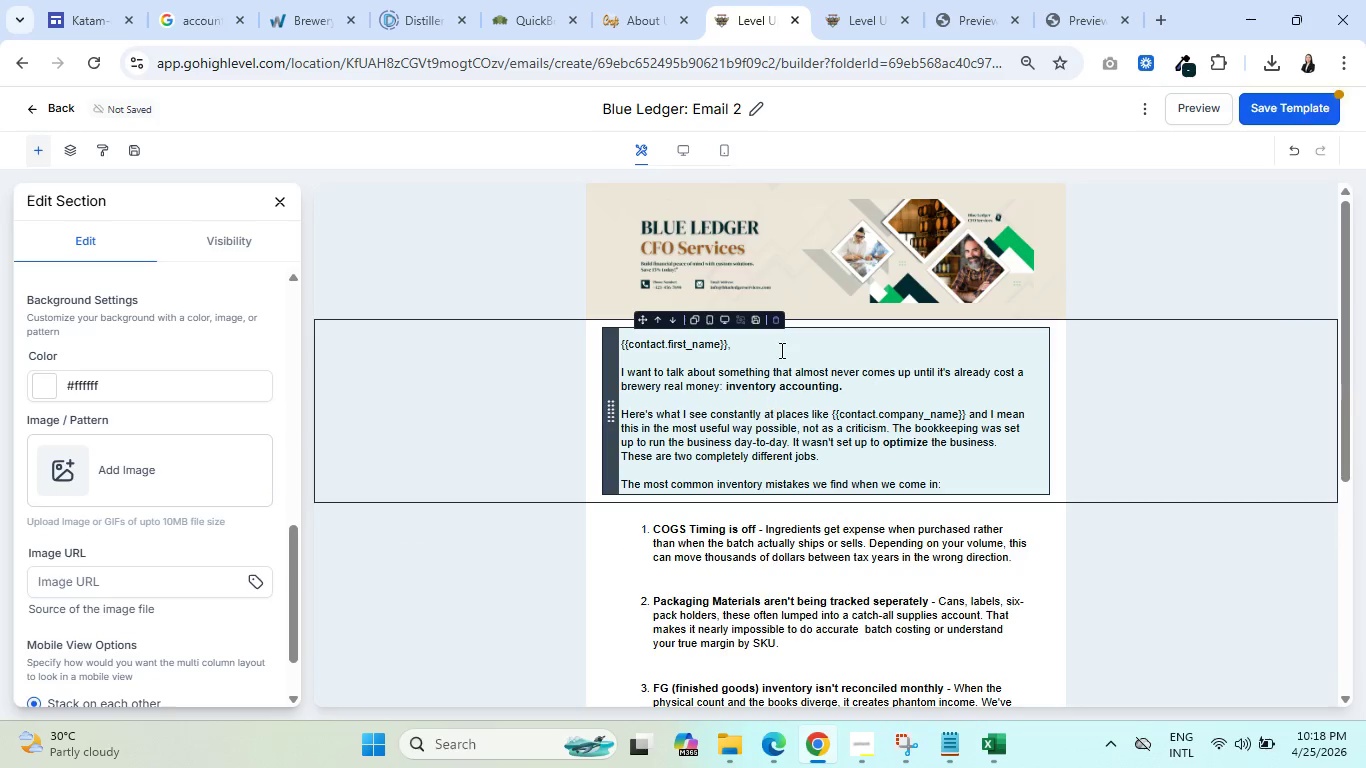 
left_click([734, 440])
 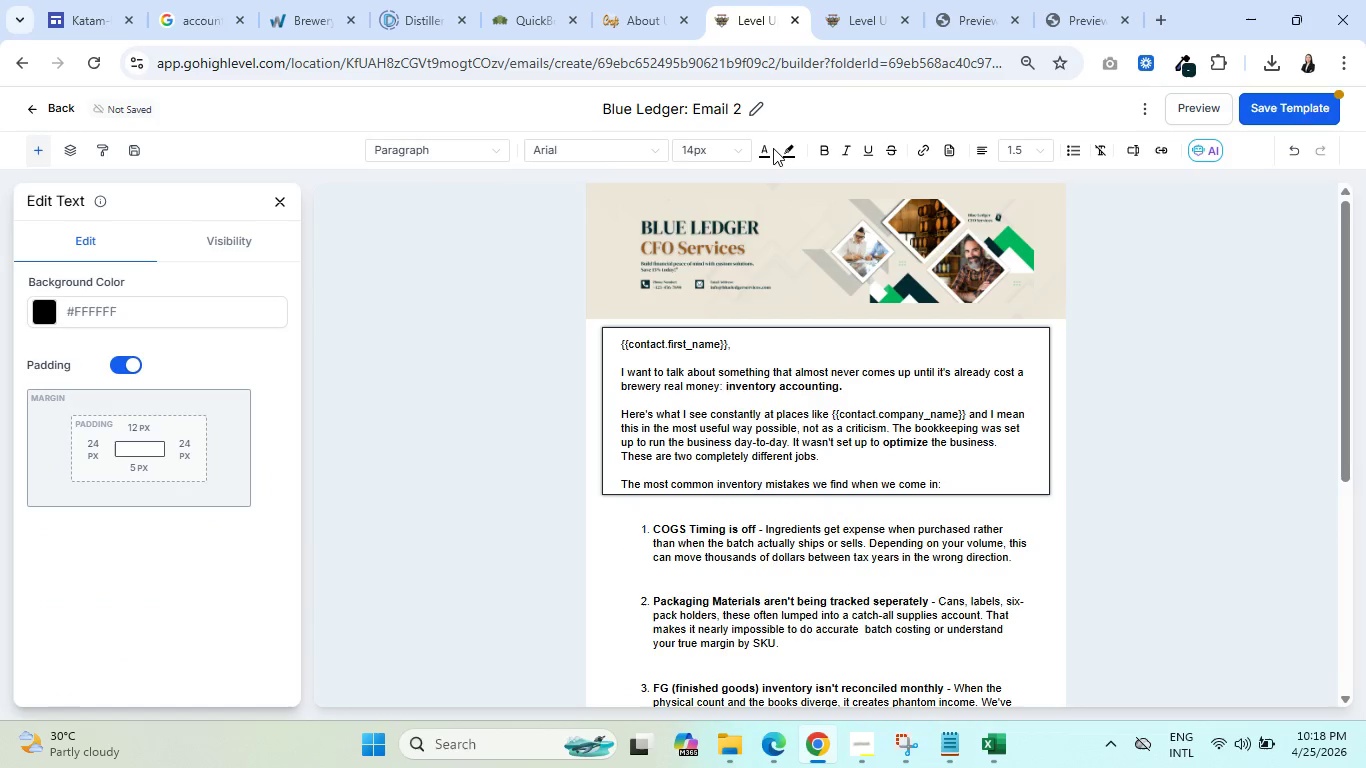 
left_click([764, 149])
 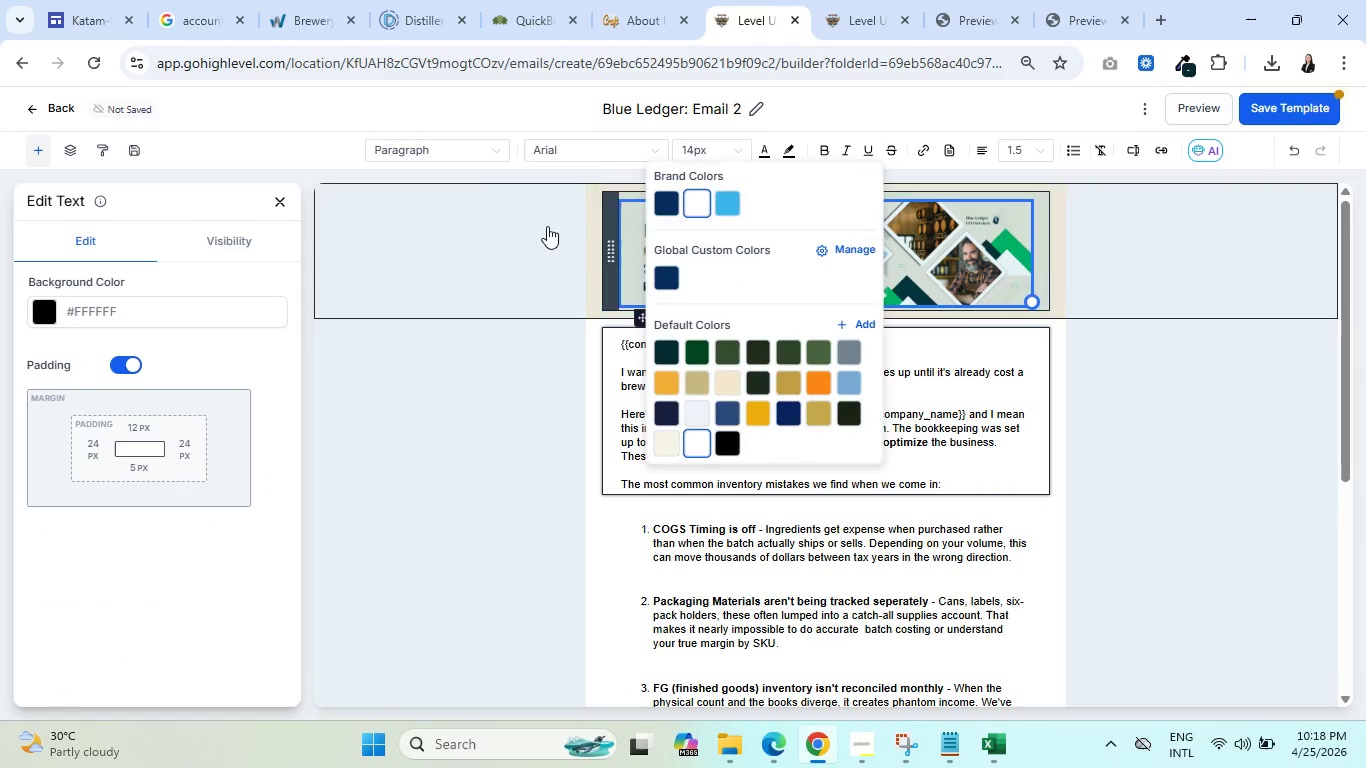 
left_click([449, 242])
 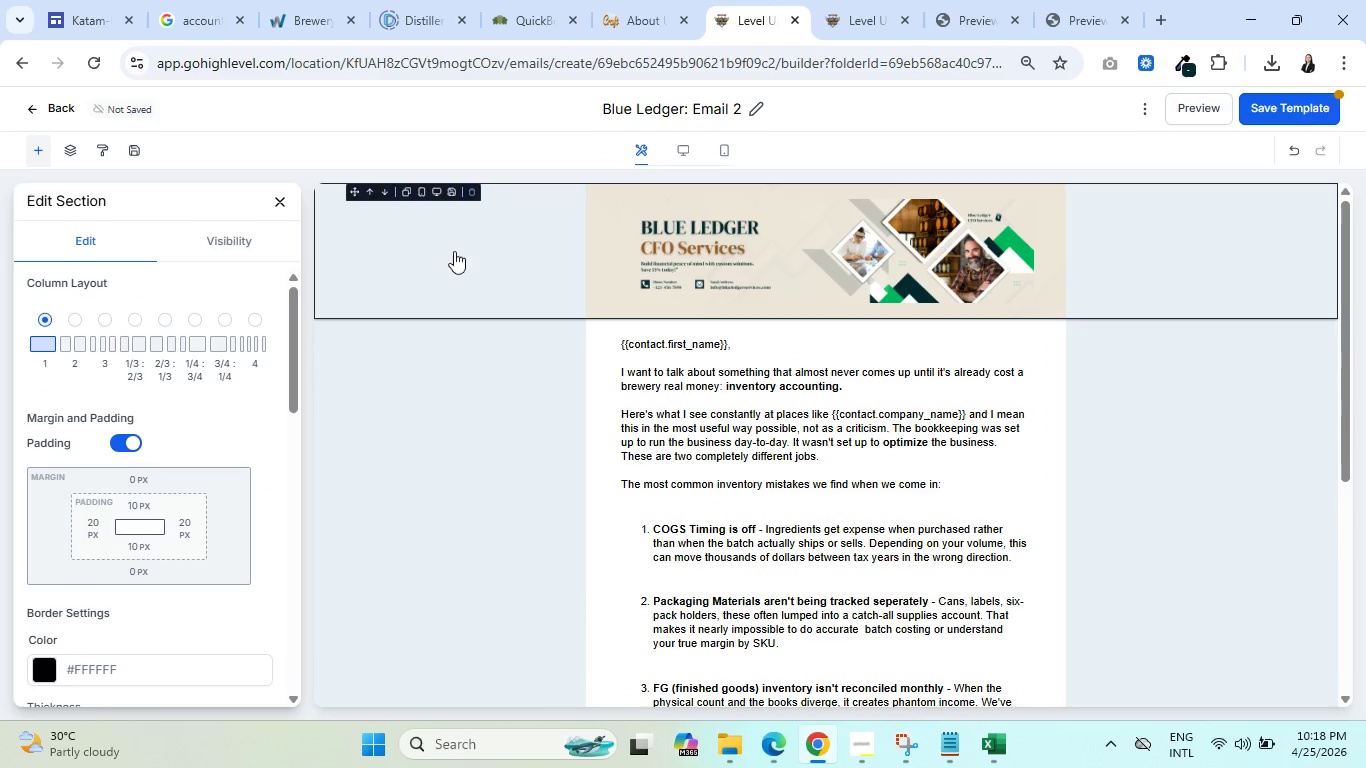 
scroll: coordinate [755, 459], scroll_direction: up, amount: 6.0
 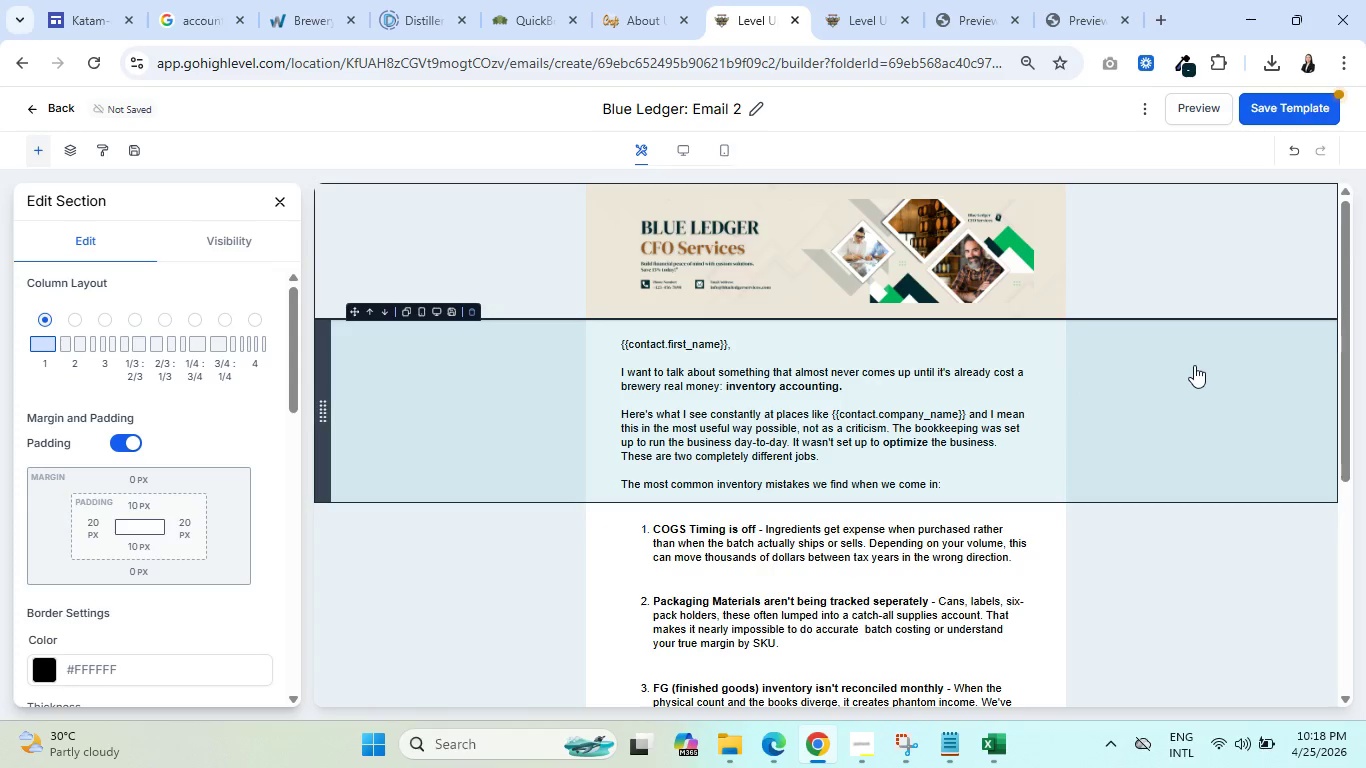 
left_click([1273, 105])
 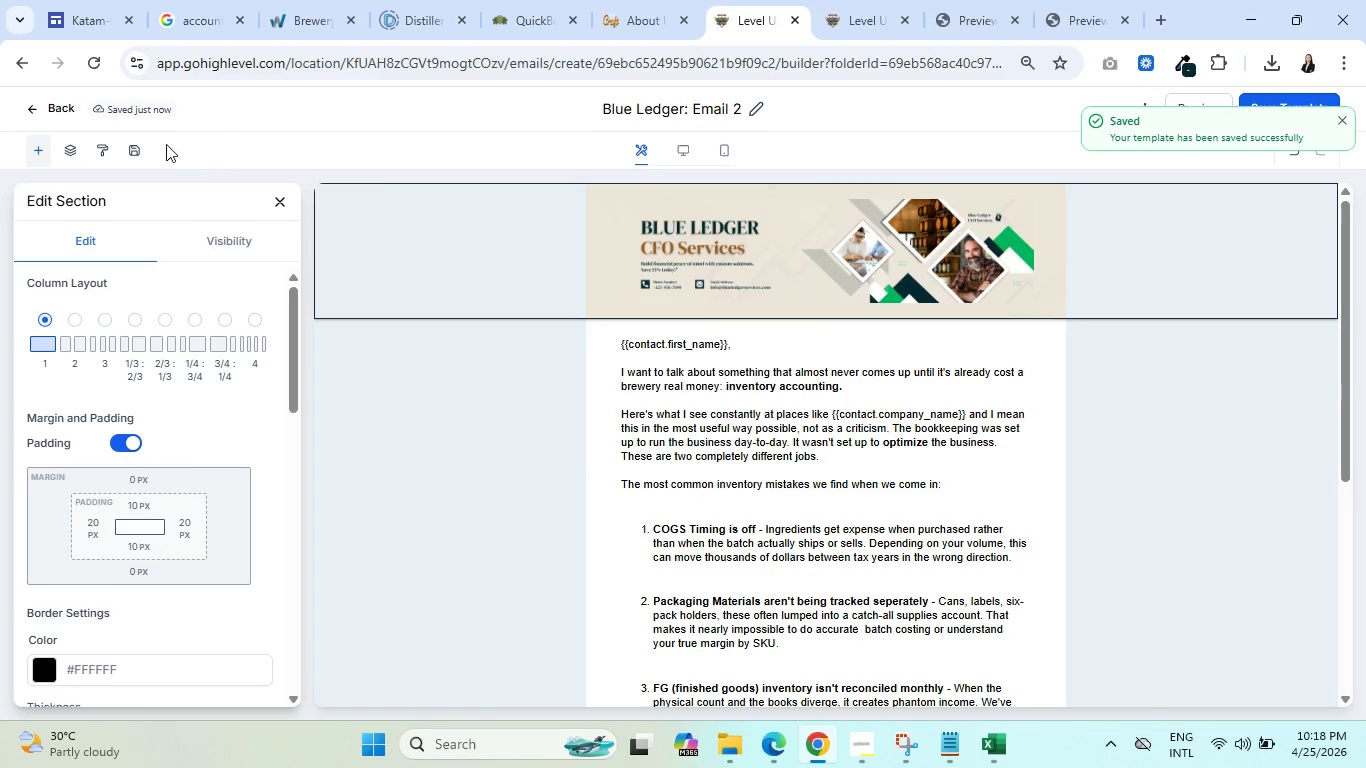 
left_click([30, 103])
 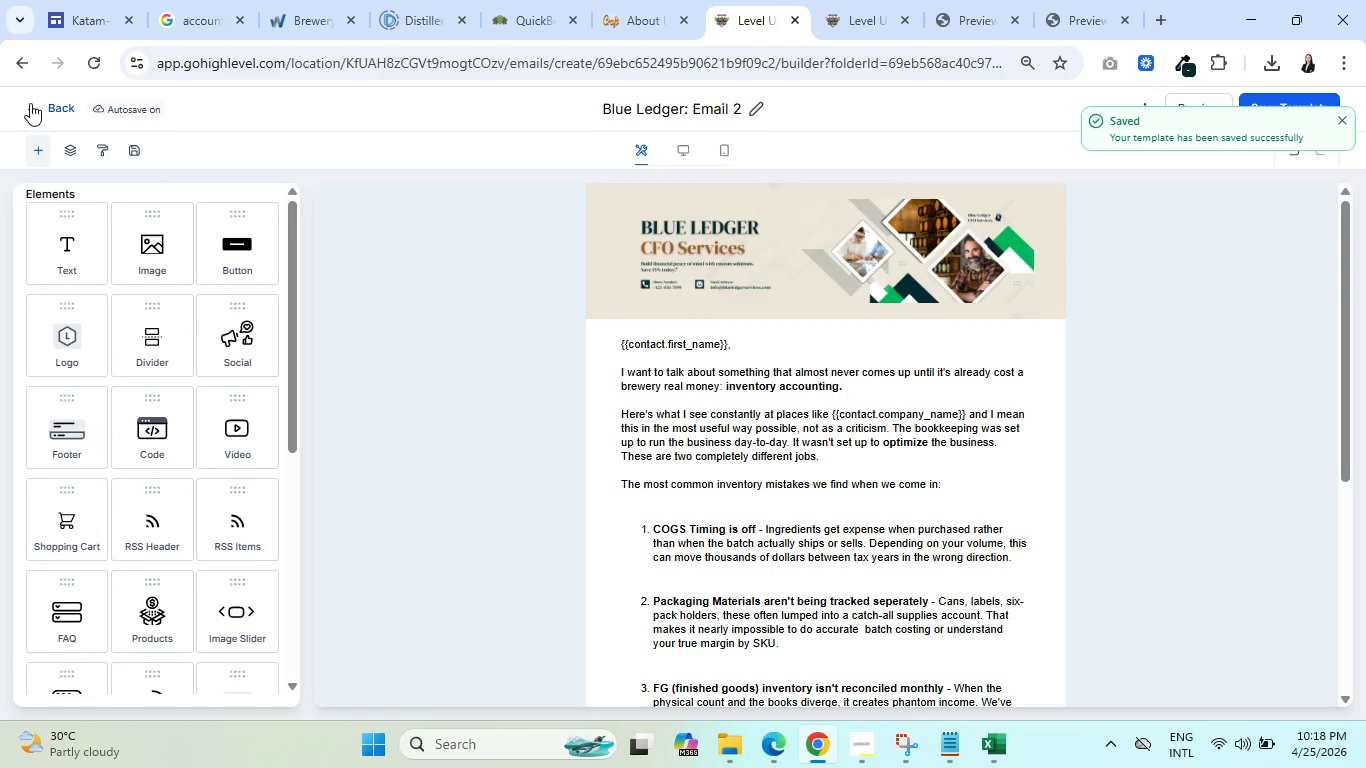 
left_click([30, 103])
 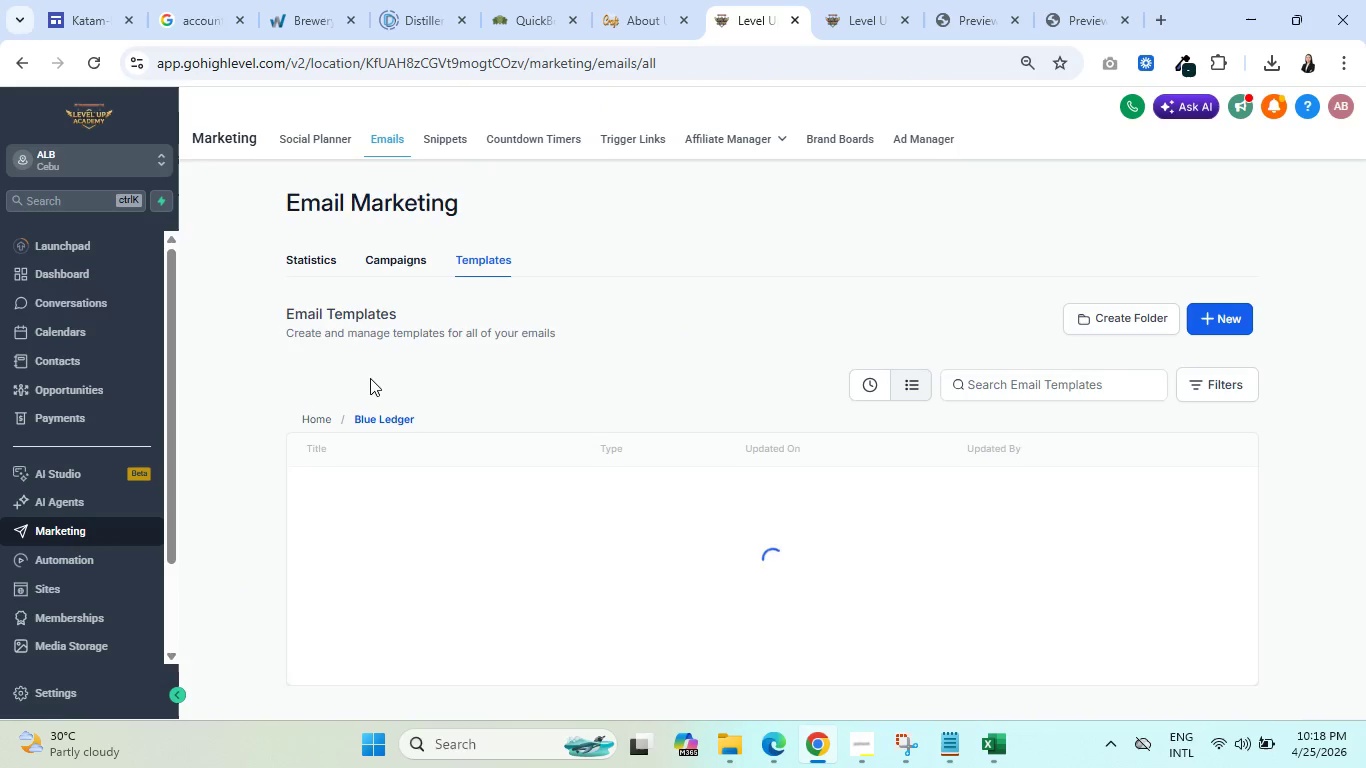 
left_click([393, 667])
 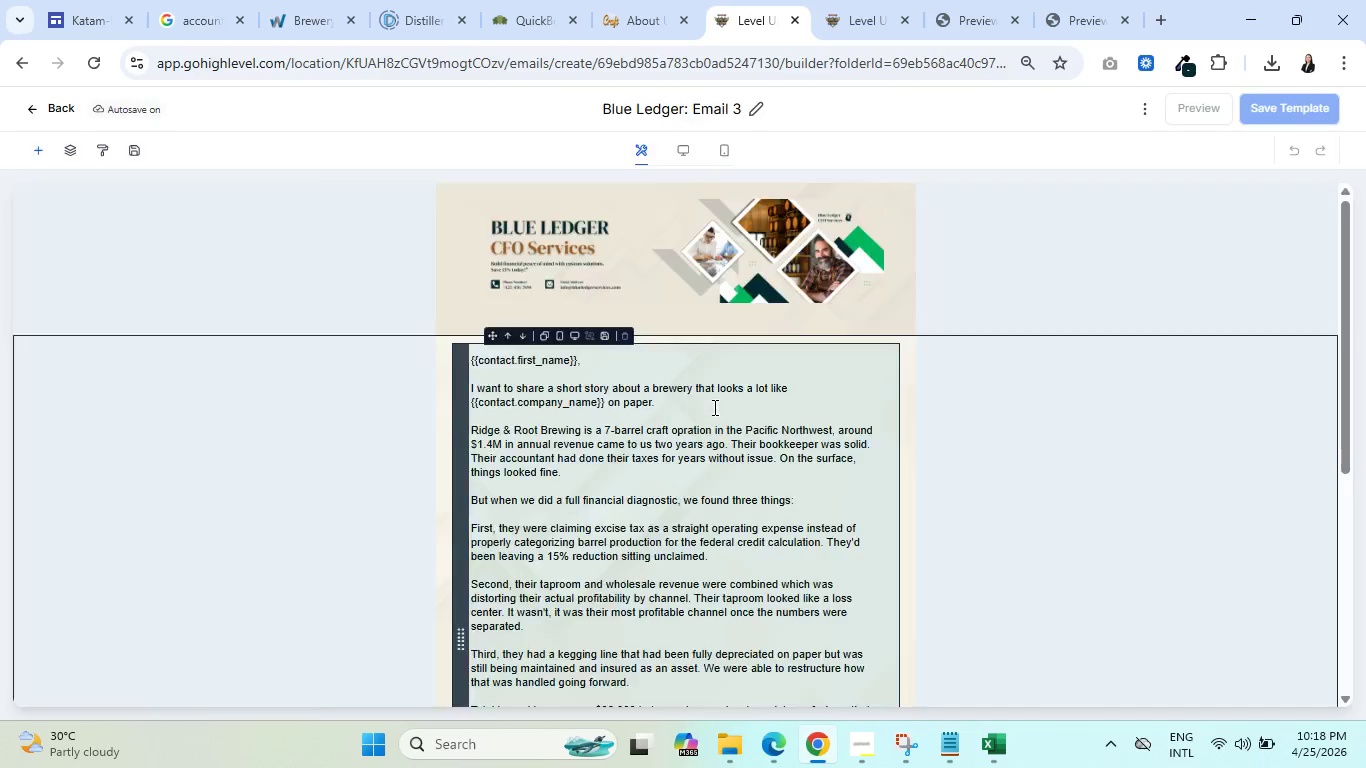 
left_click([441, 432])
 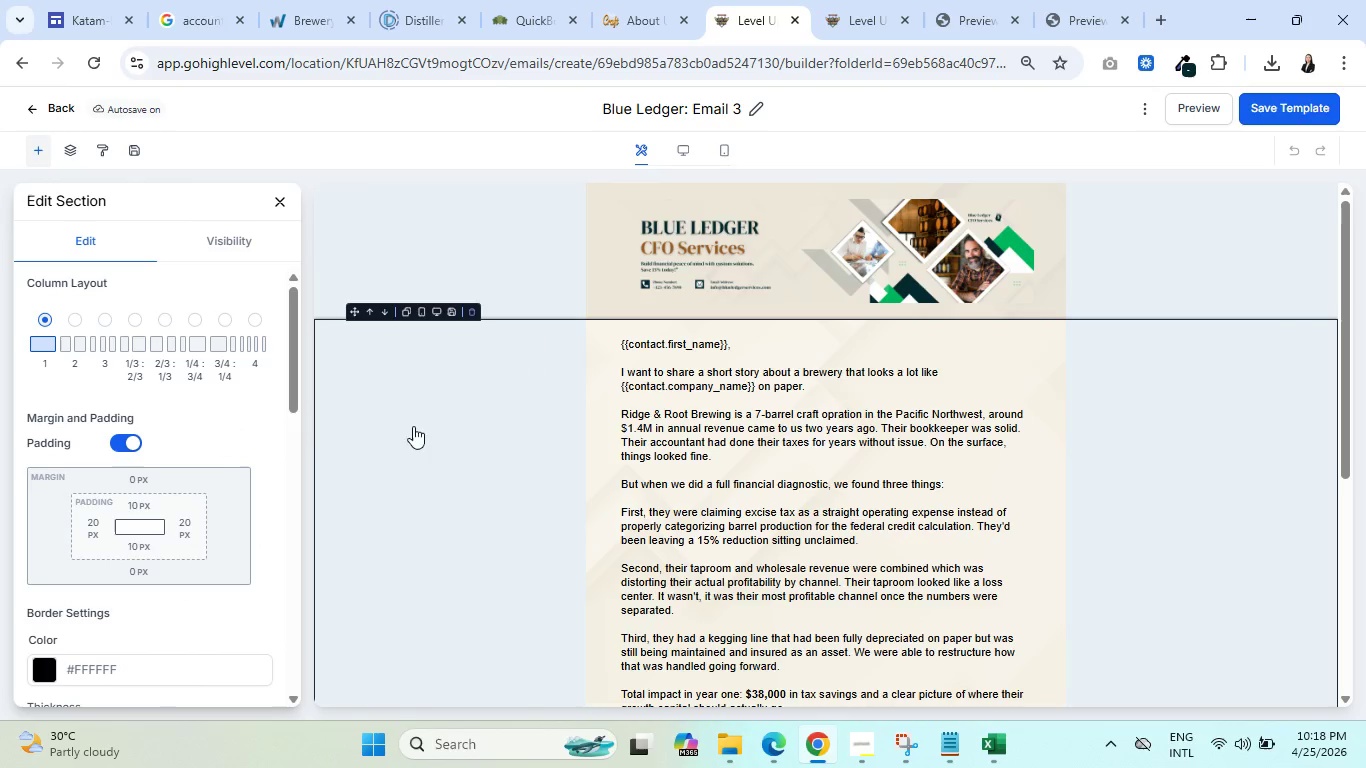 
scroll: coordinate [227, 425], scroll_direction: down, amount: 10.0
 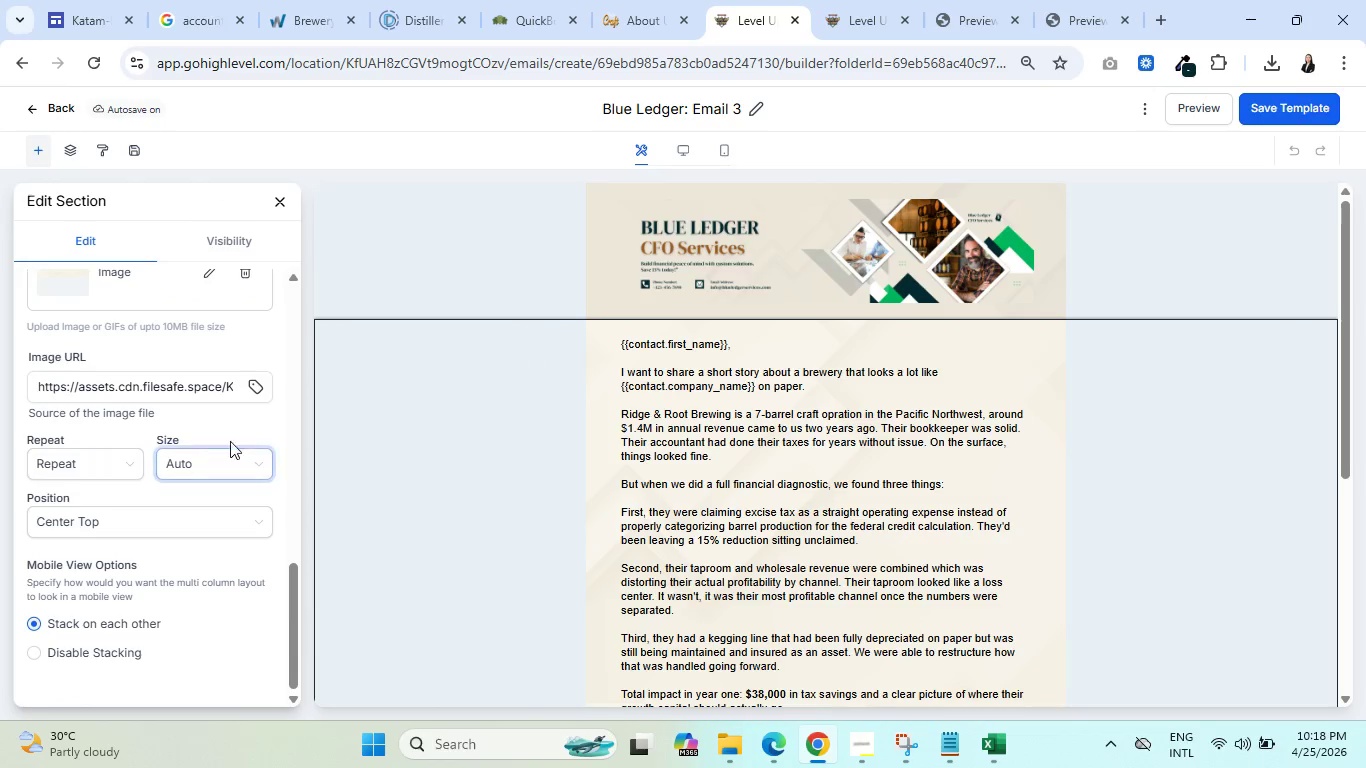 
scroll: coordinate [246, 417], scroll_direction: up, amount: 1.0
 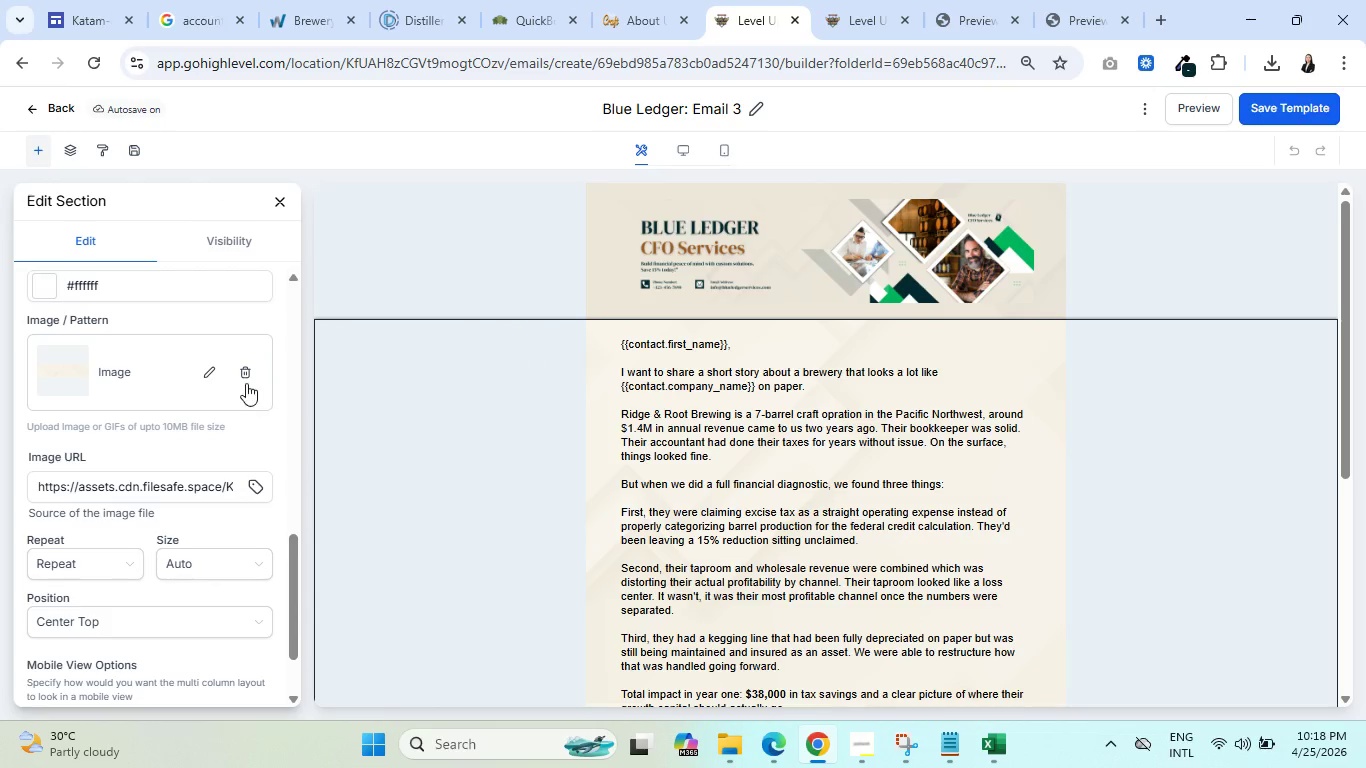 
left_click([246, 380])
 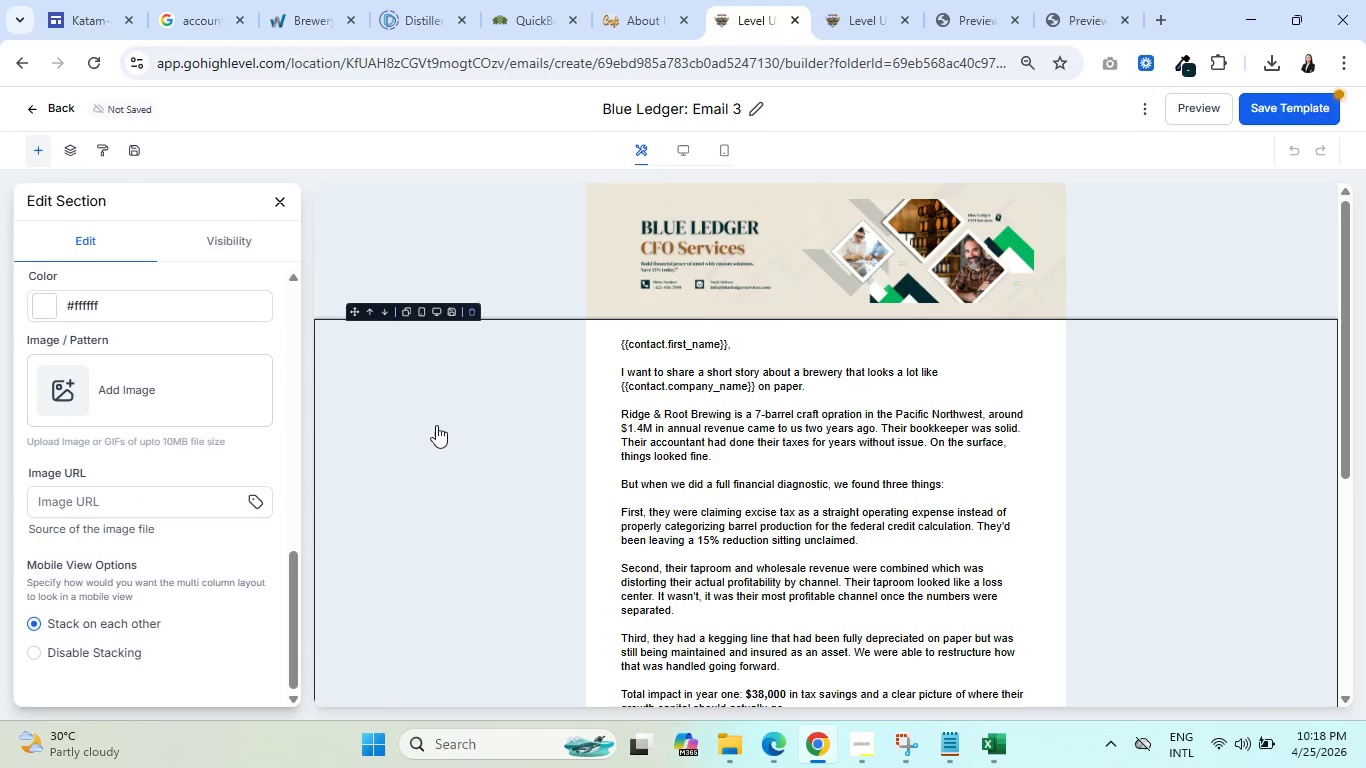 
scroll: coordinate [441, 431], scroll_direction: down, amount: 5.0
 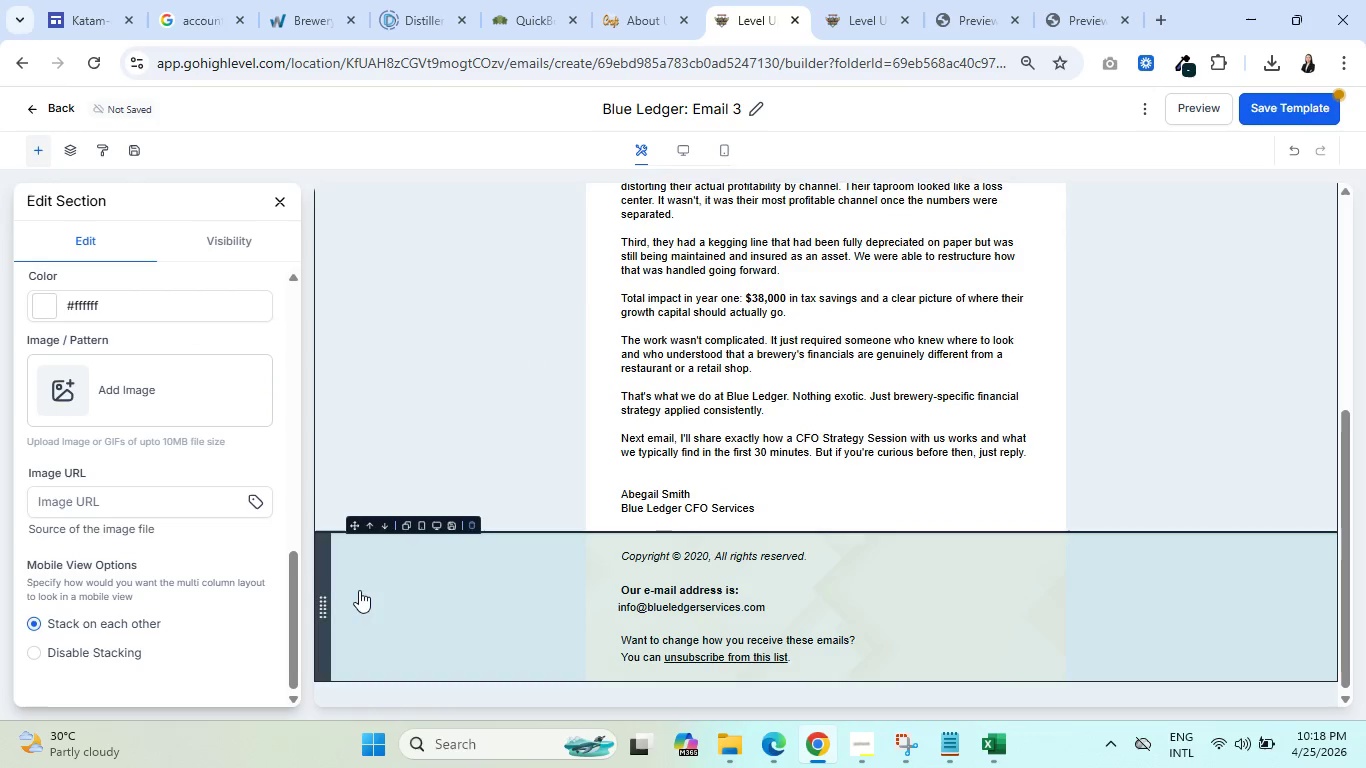 
left_click([359, 591])
 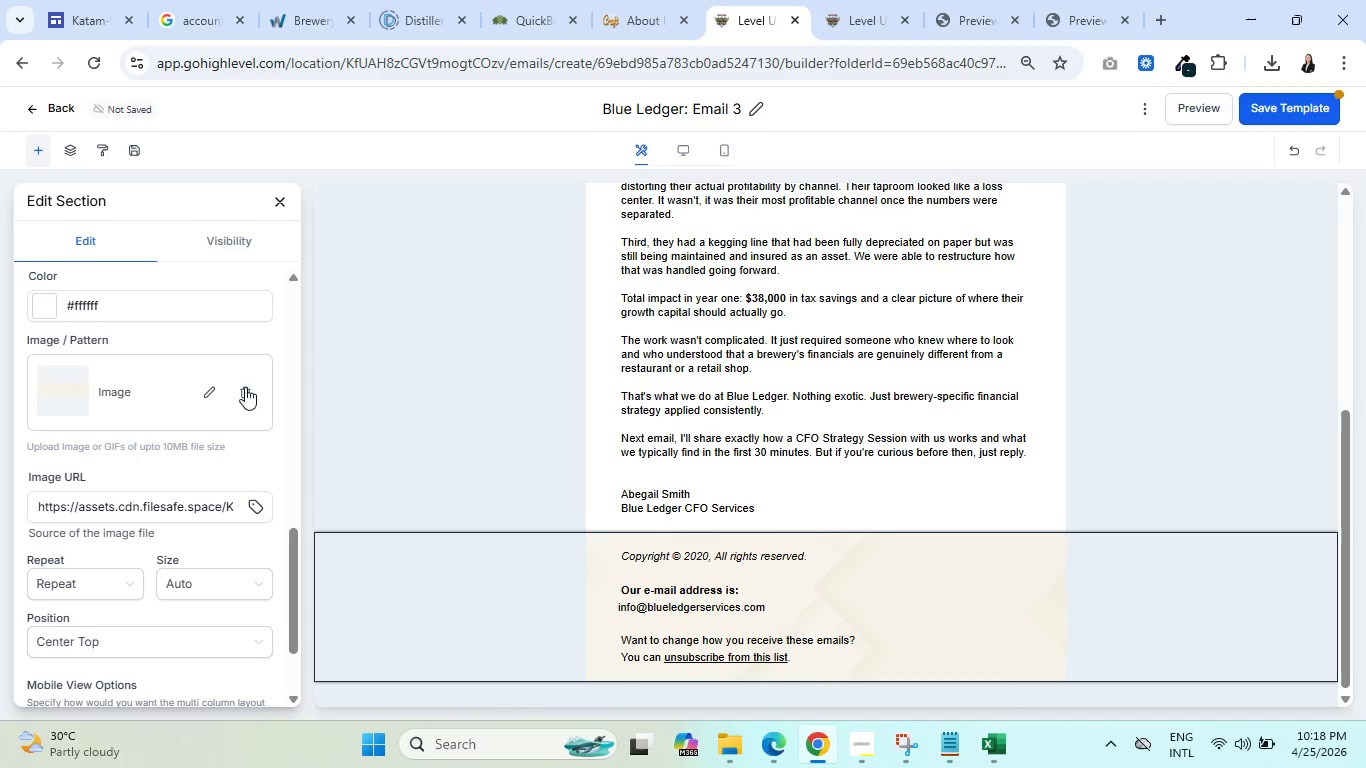 
left_click([245, 387])
 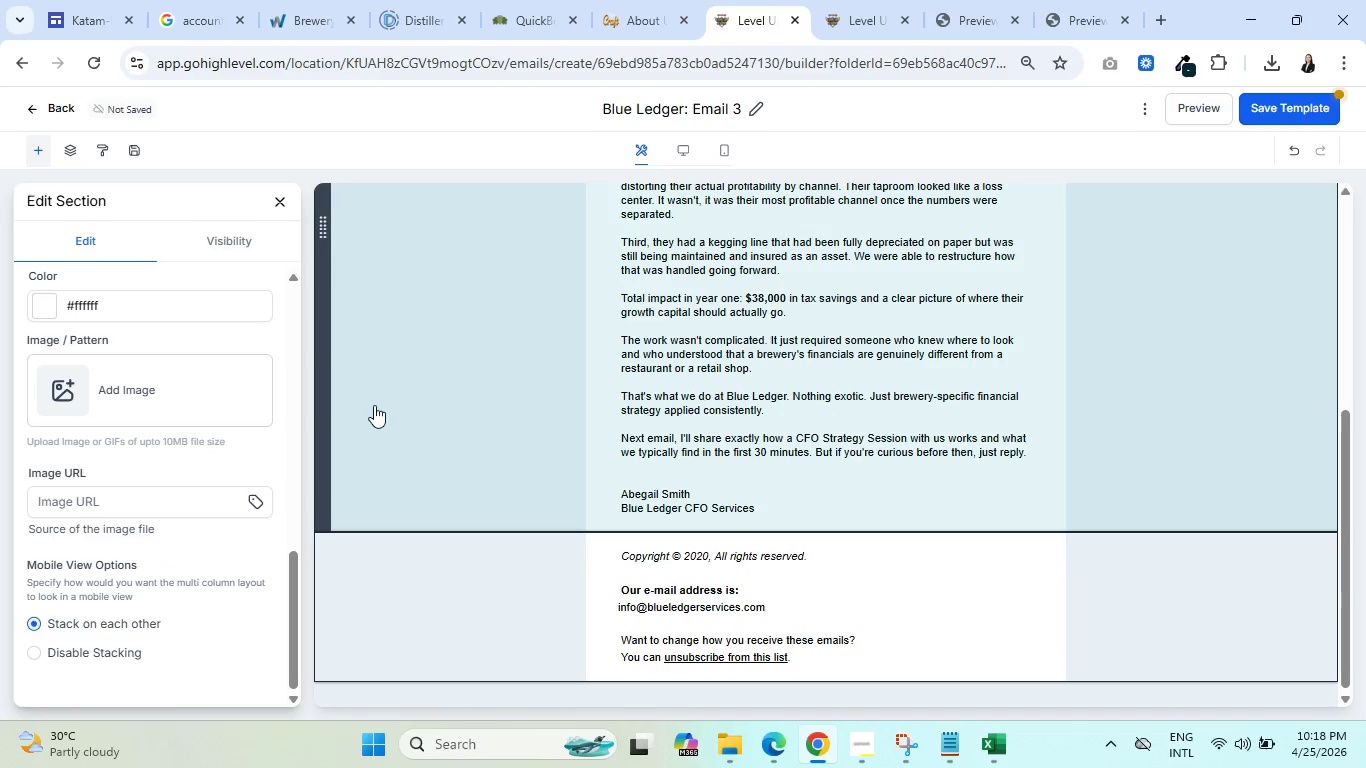 
scroll: coordinate [449, 413], scroll_direction: up, amount: 9.0
 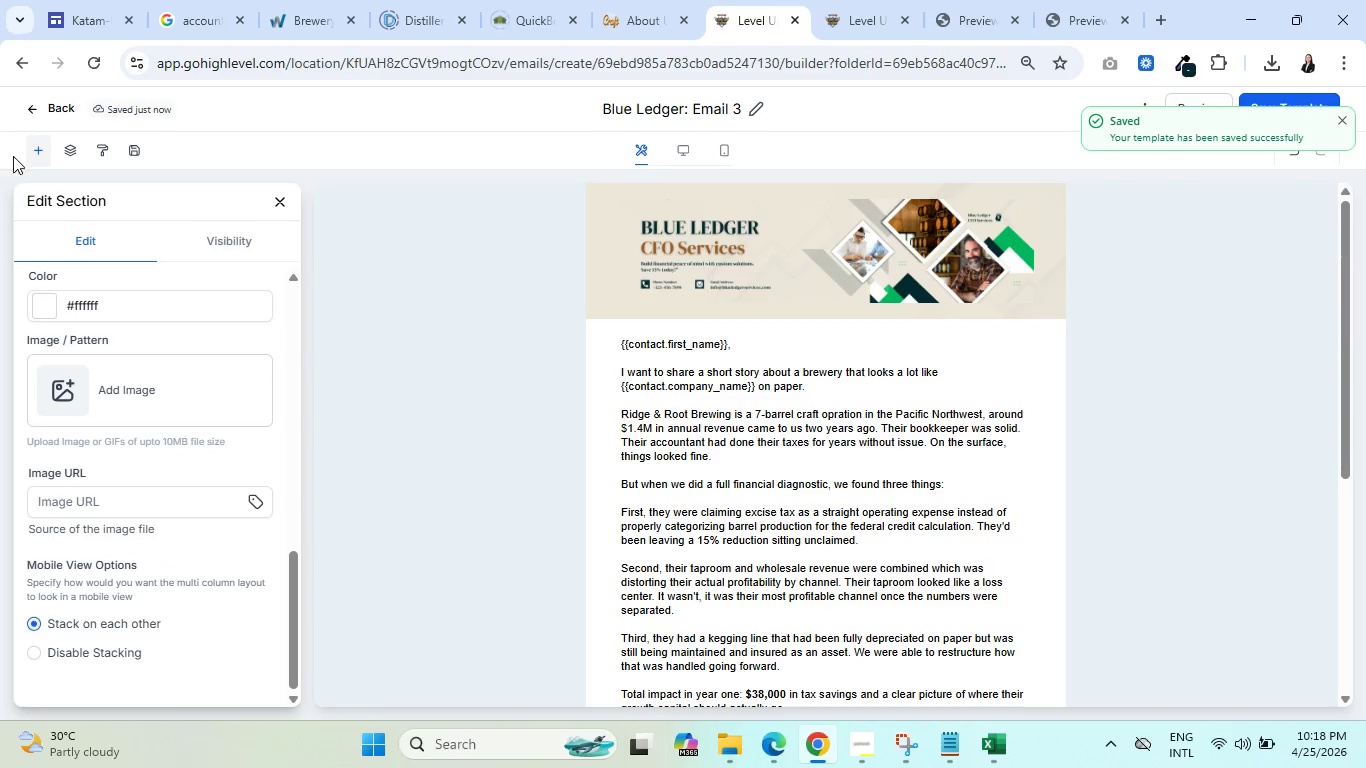 
left_click([27, 102])
 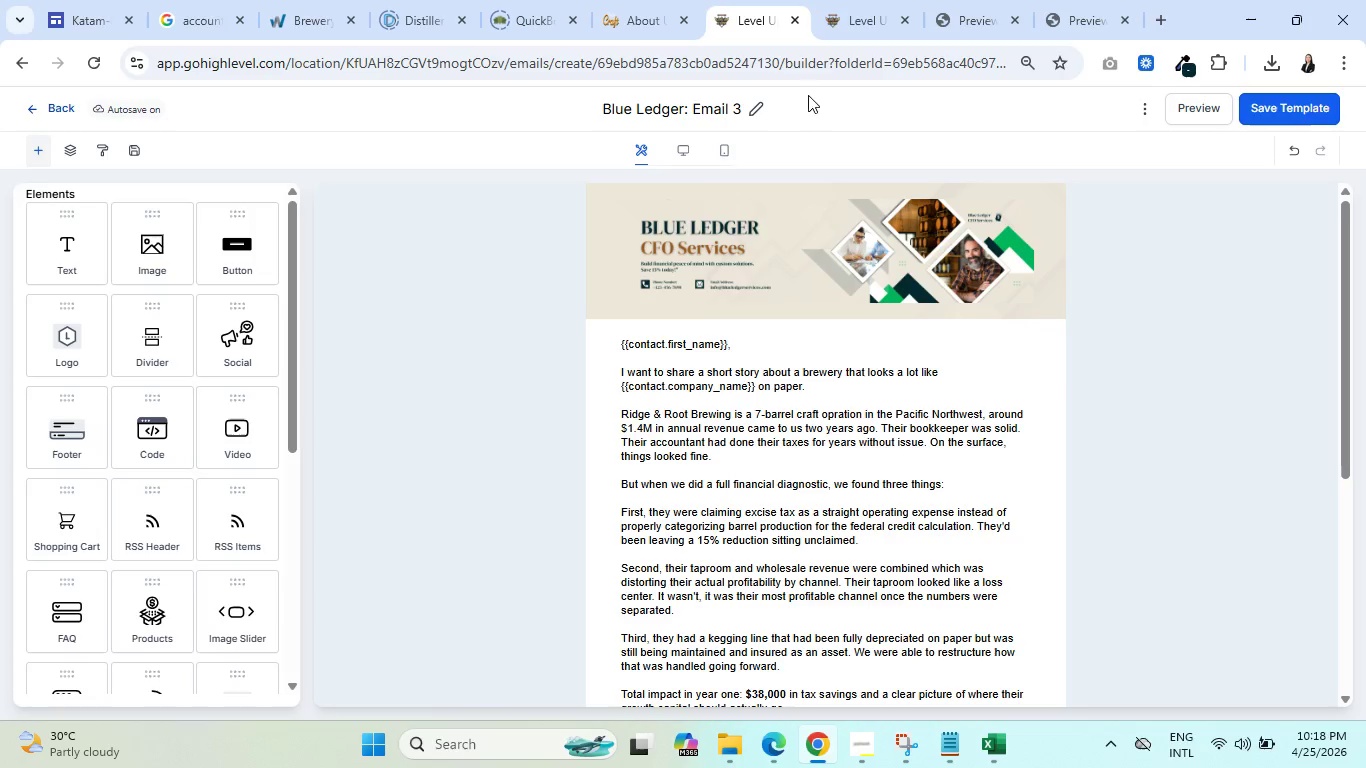 
wait(6.76)
 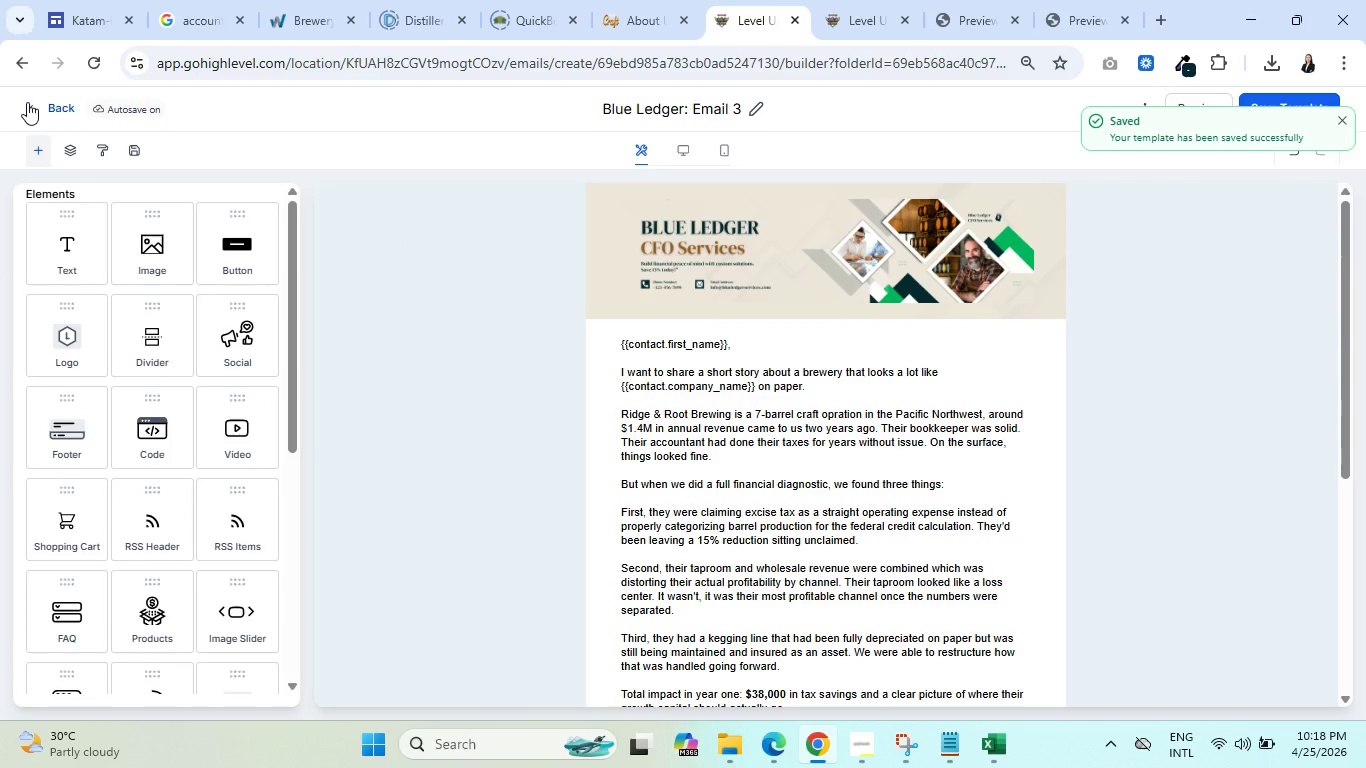 
left_click([798, 153])
 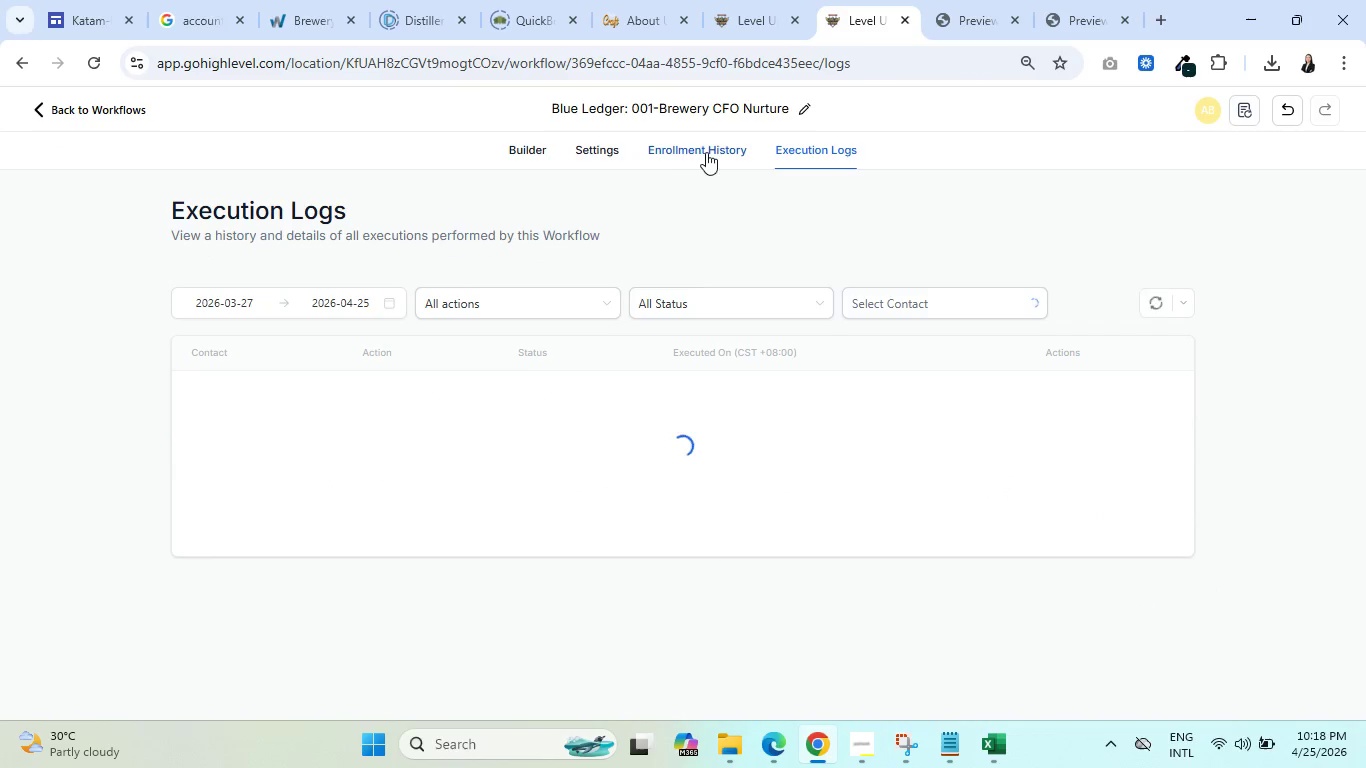 
left_click([685, 146])
 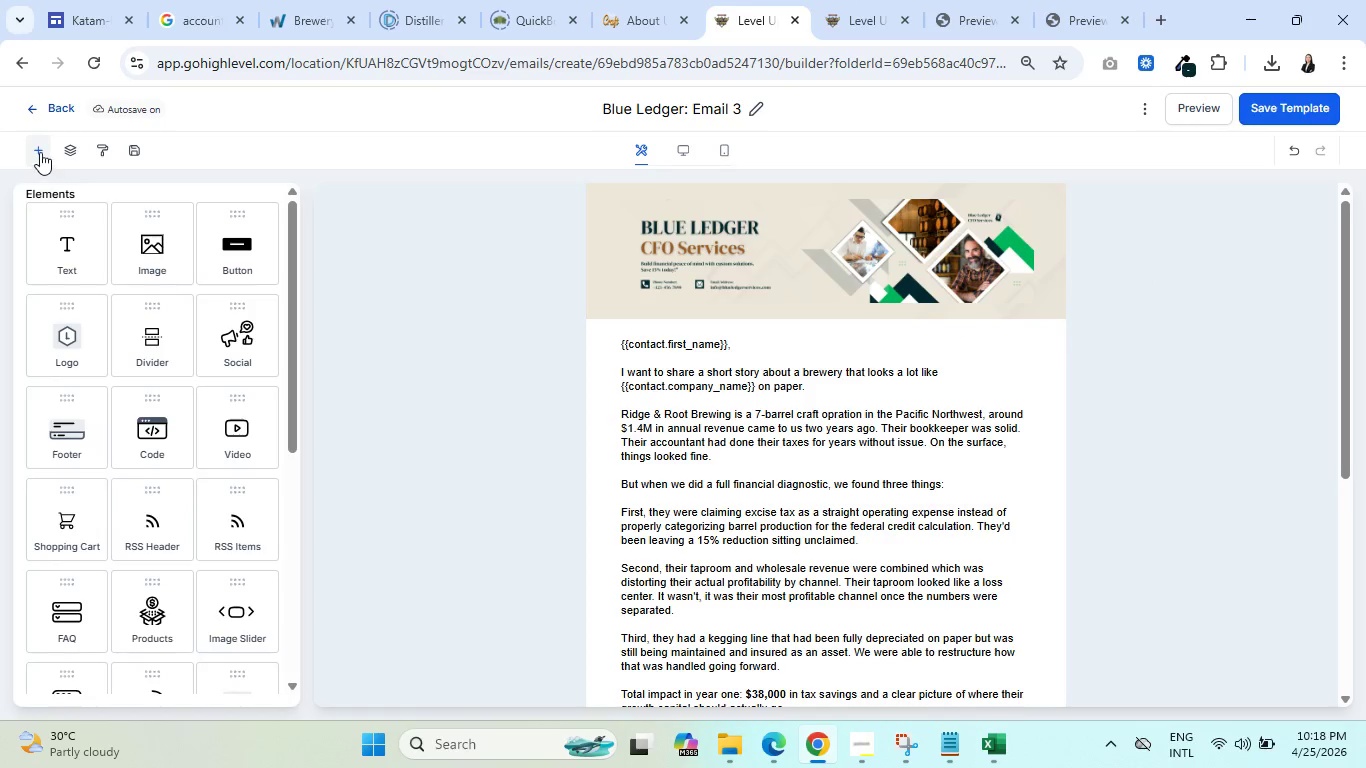 
left_click([54, 110])
 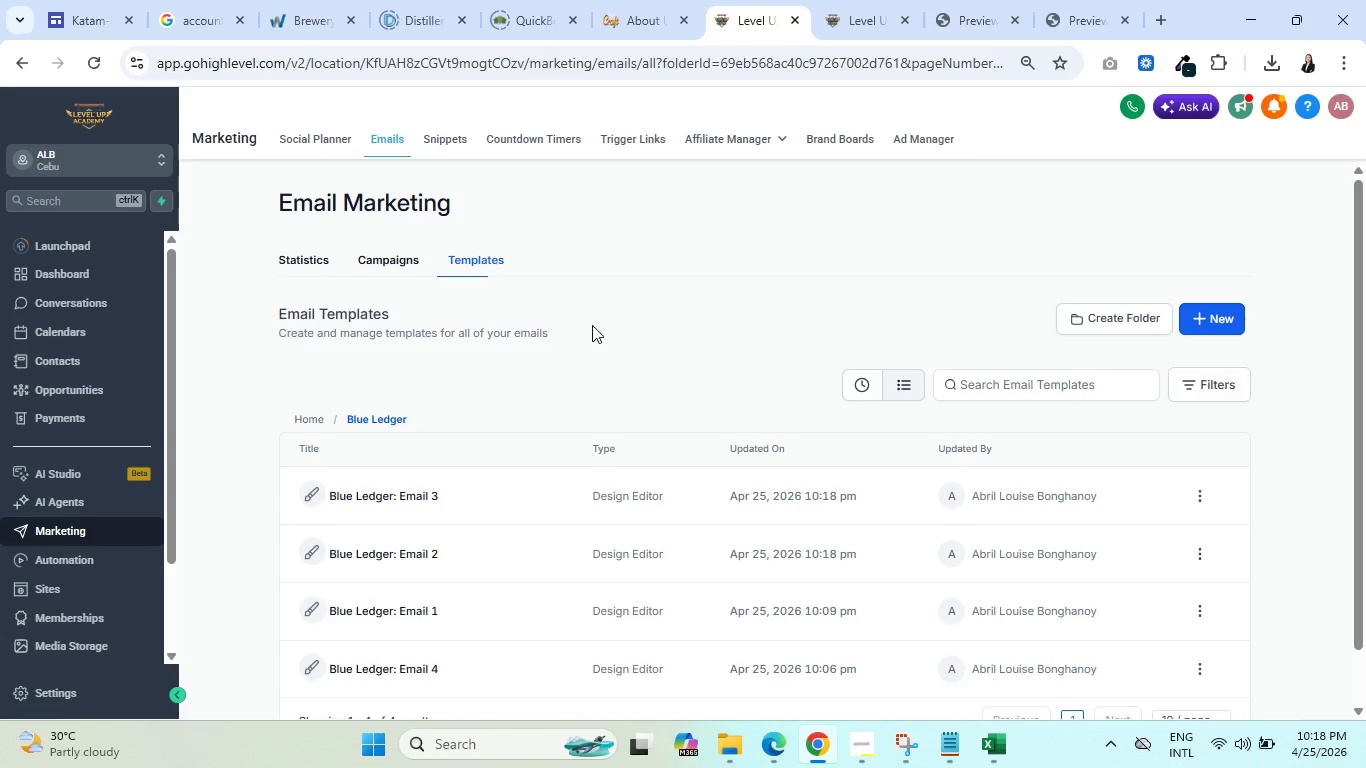 
wait(13.47)
 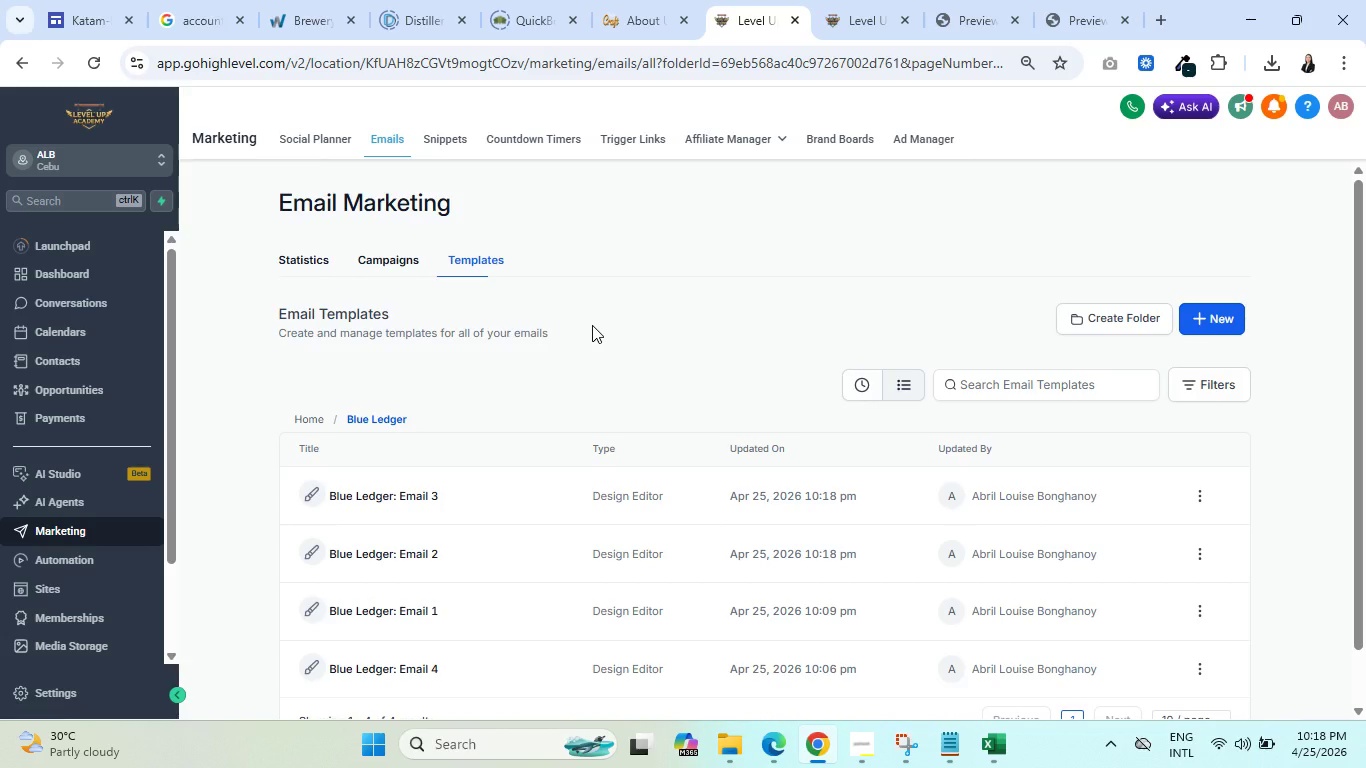 
scroll: coordinate [410, 337], scroll_direction: down, amount: 4.0
 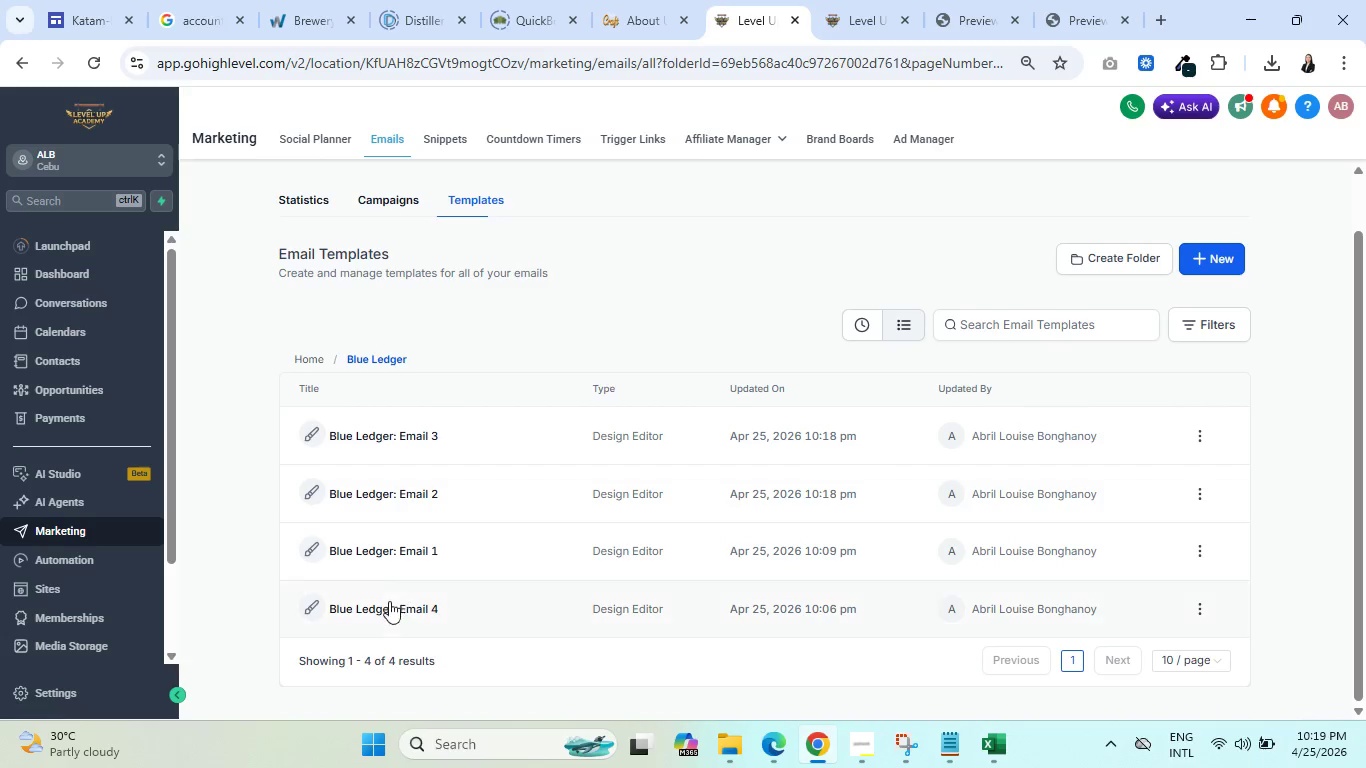 
left_click([390, 607])
 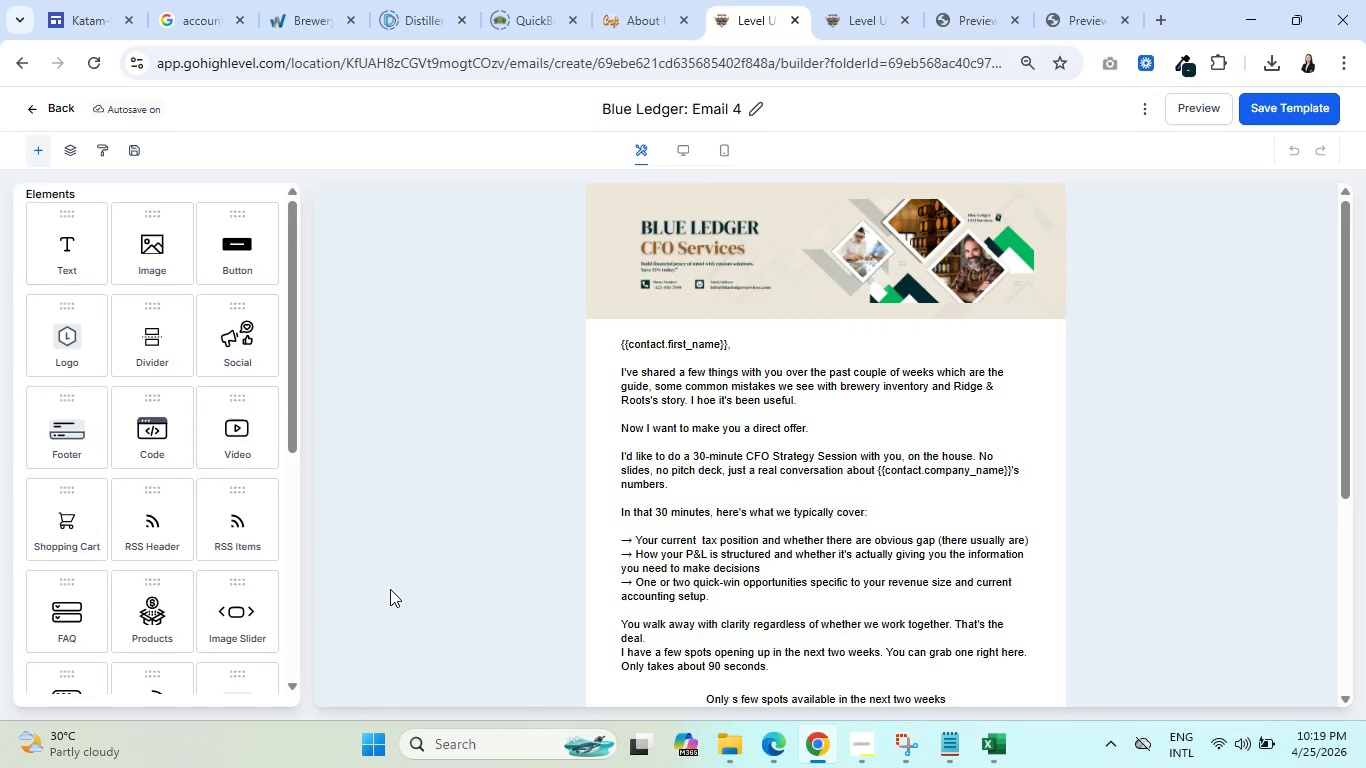 
wait(57.36)
 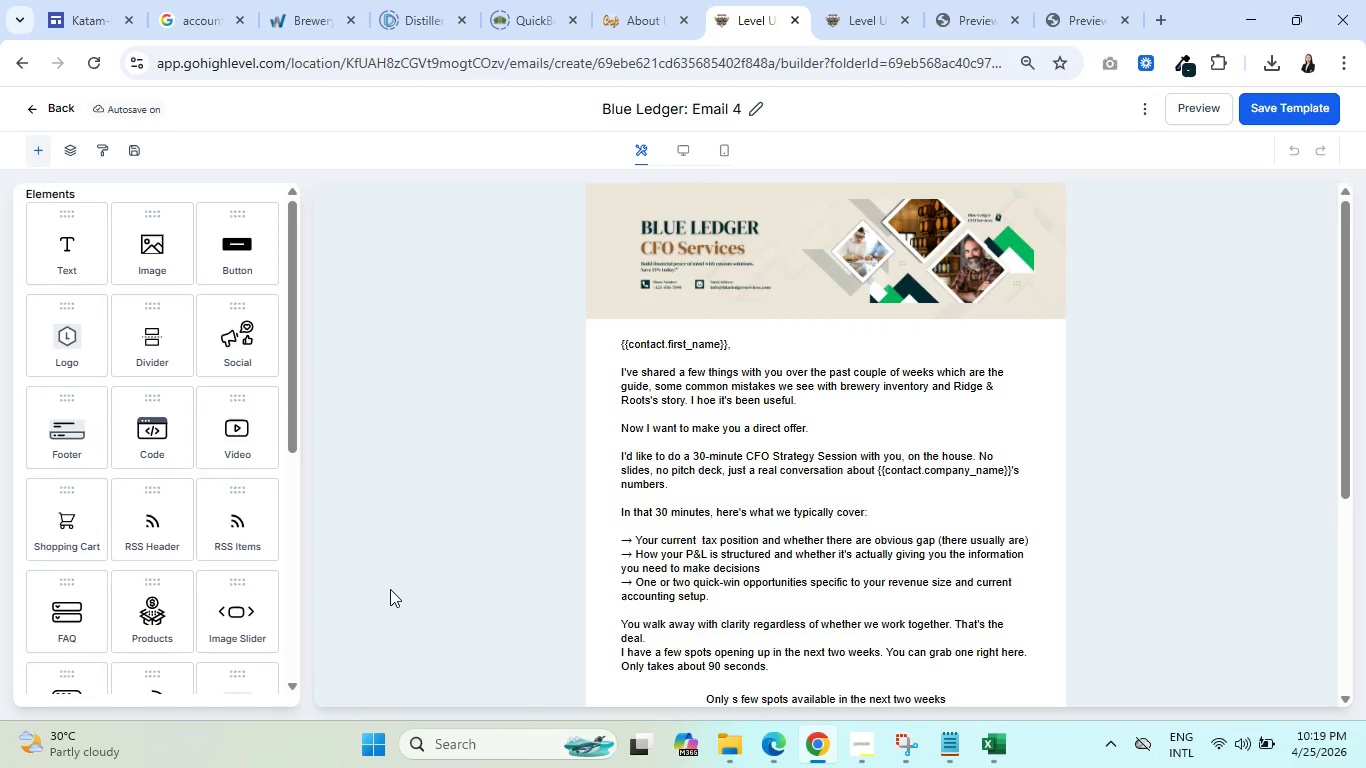 
scroll: coordinate [690, 527], scroll_direction: down, amount: 12.0
 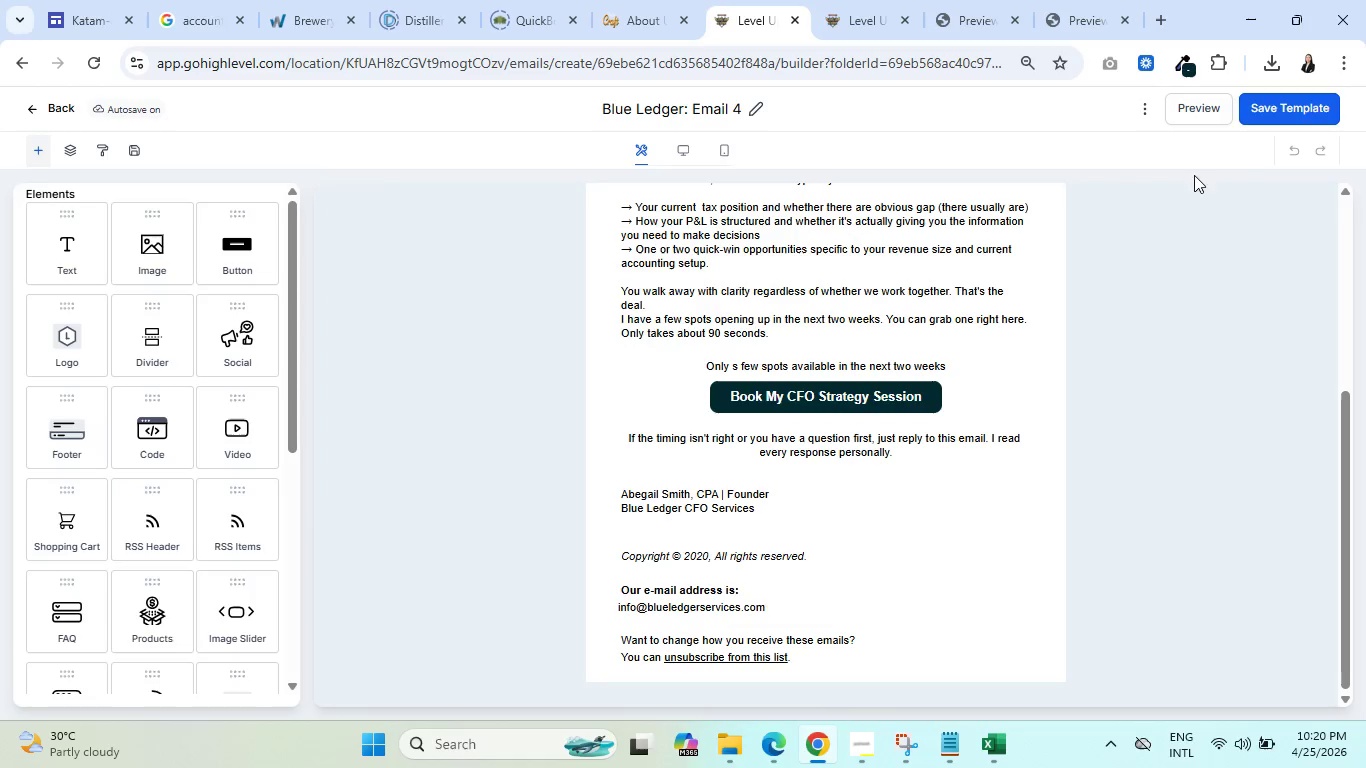 
left_click([1261, 108])
 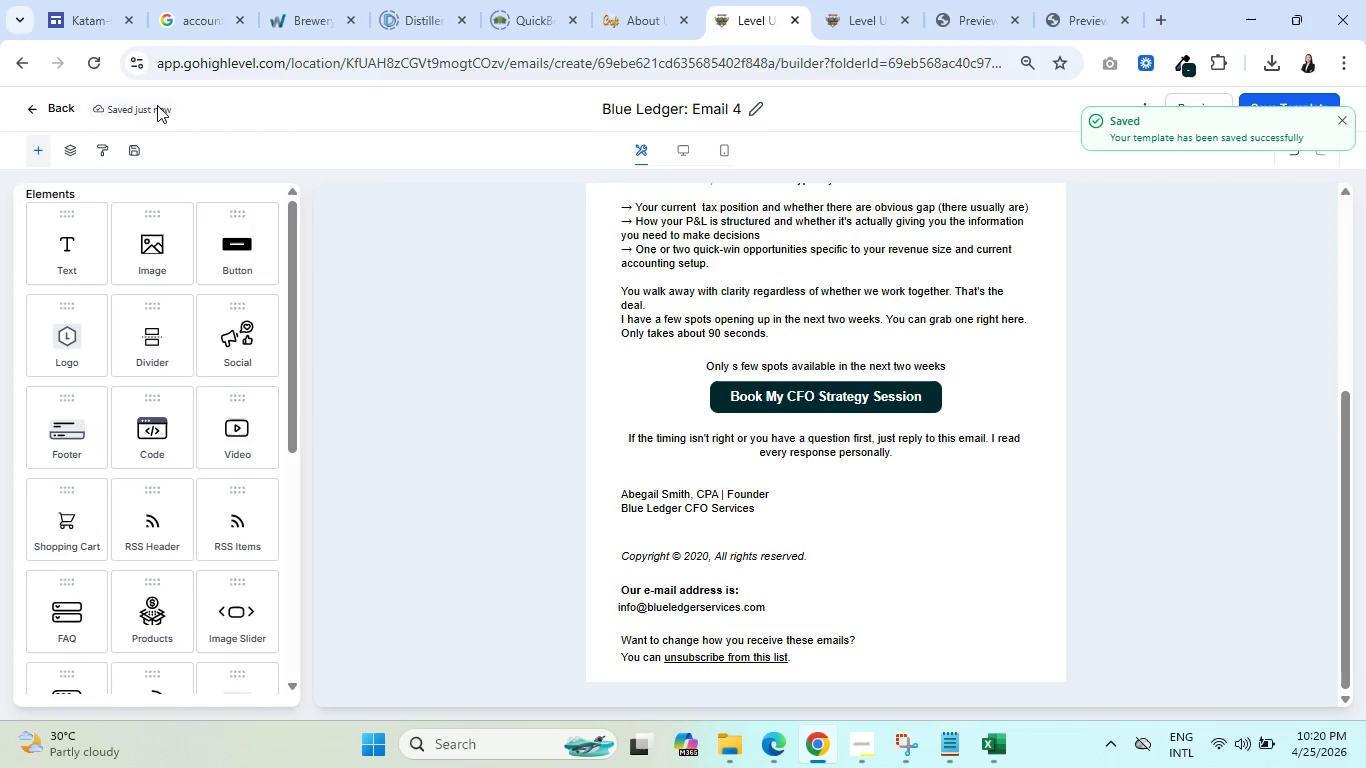 
left_click([39, 107])
 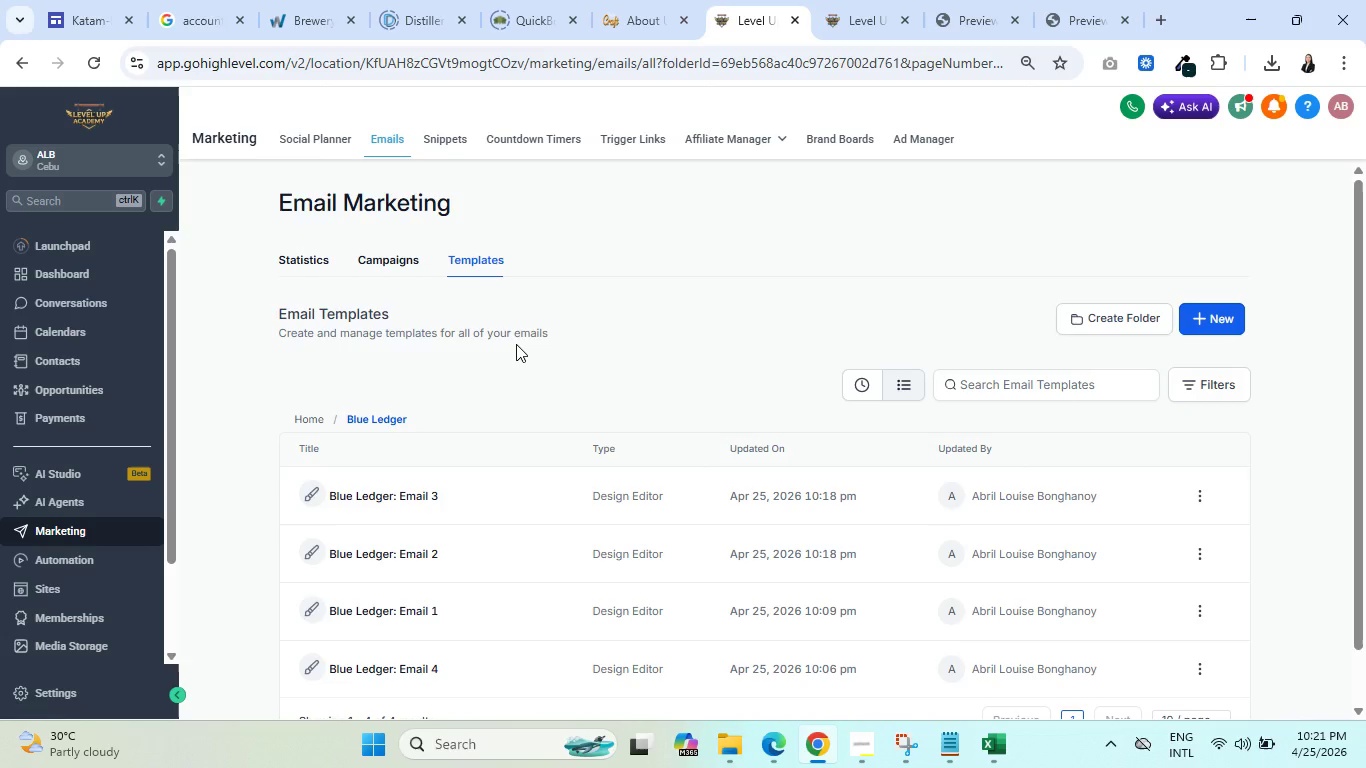 
wait(72.11)
 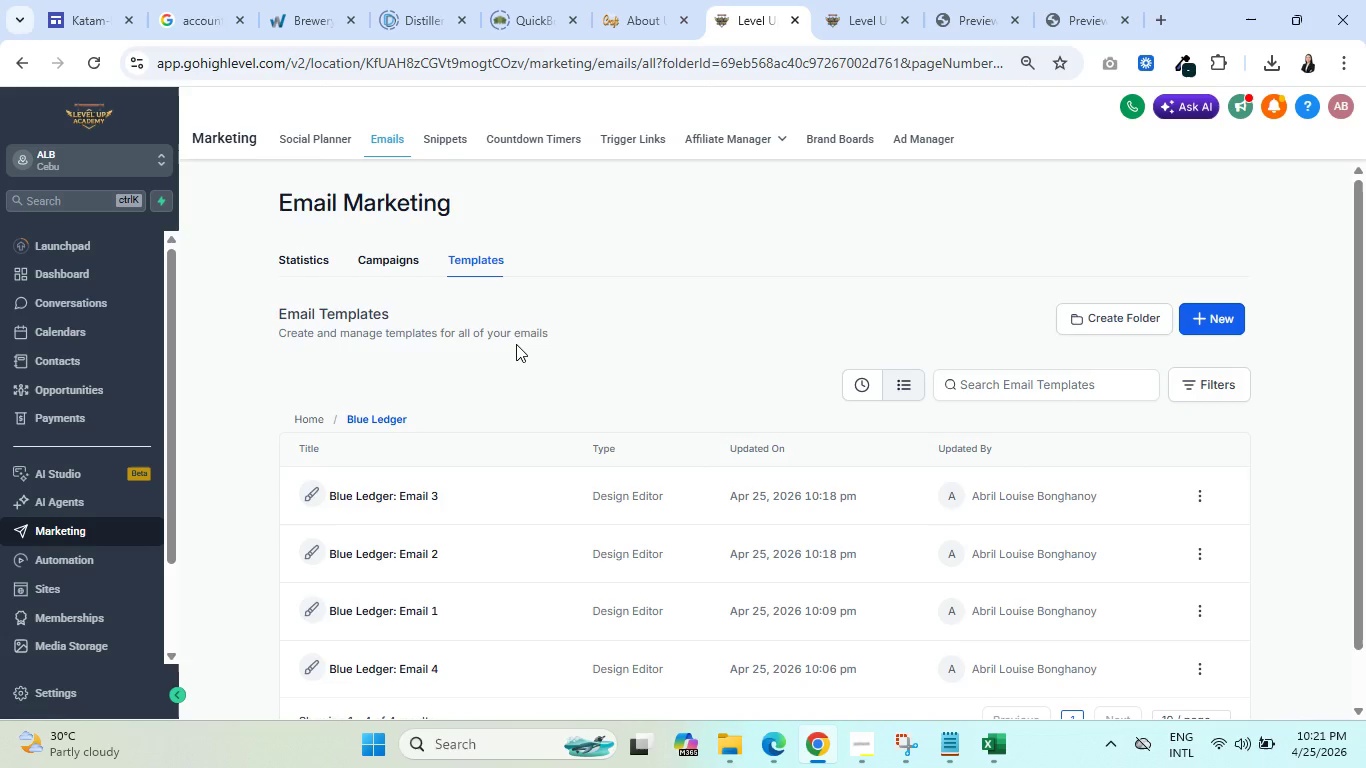 
scroll: coordinate [516, 321], scroll_direction: down, amount: 4.0
 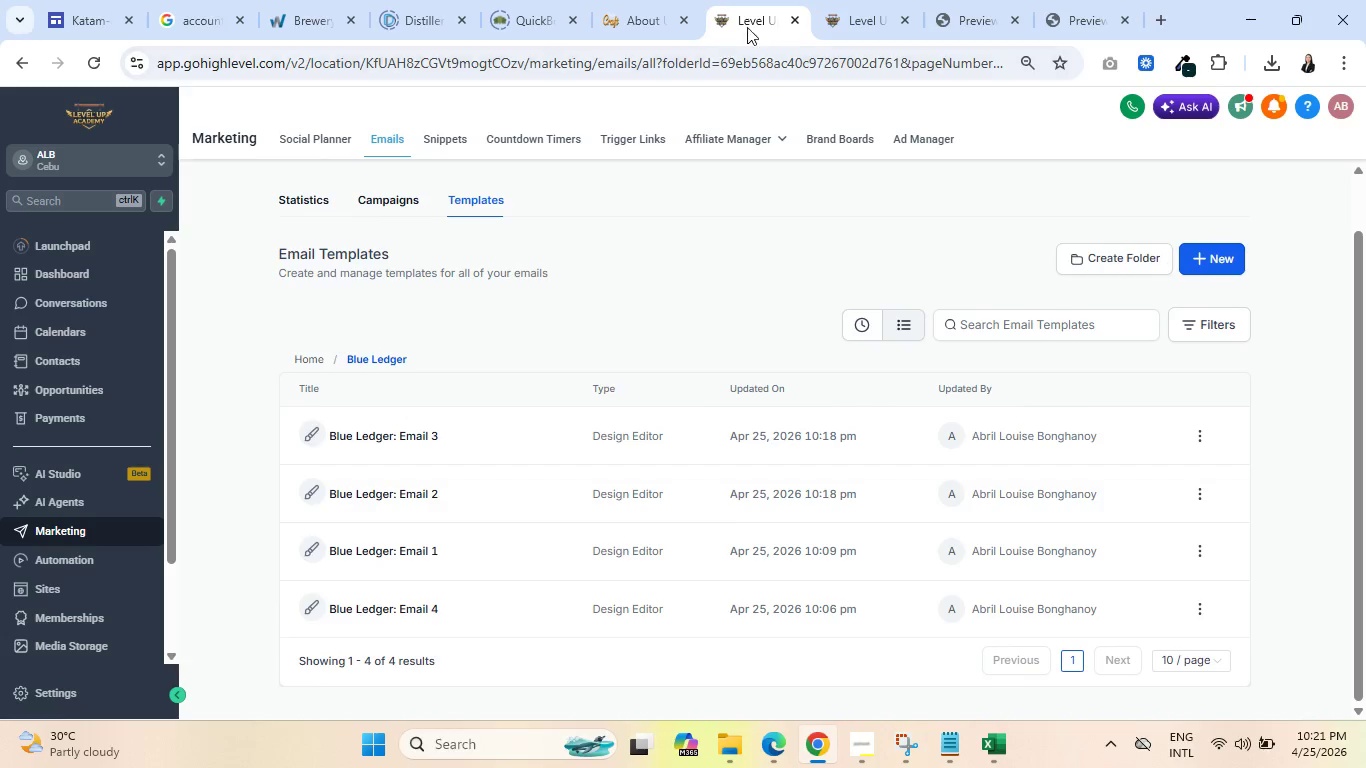 
left_click([831, 0])
 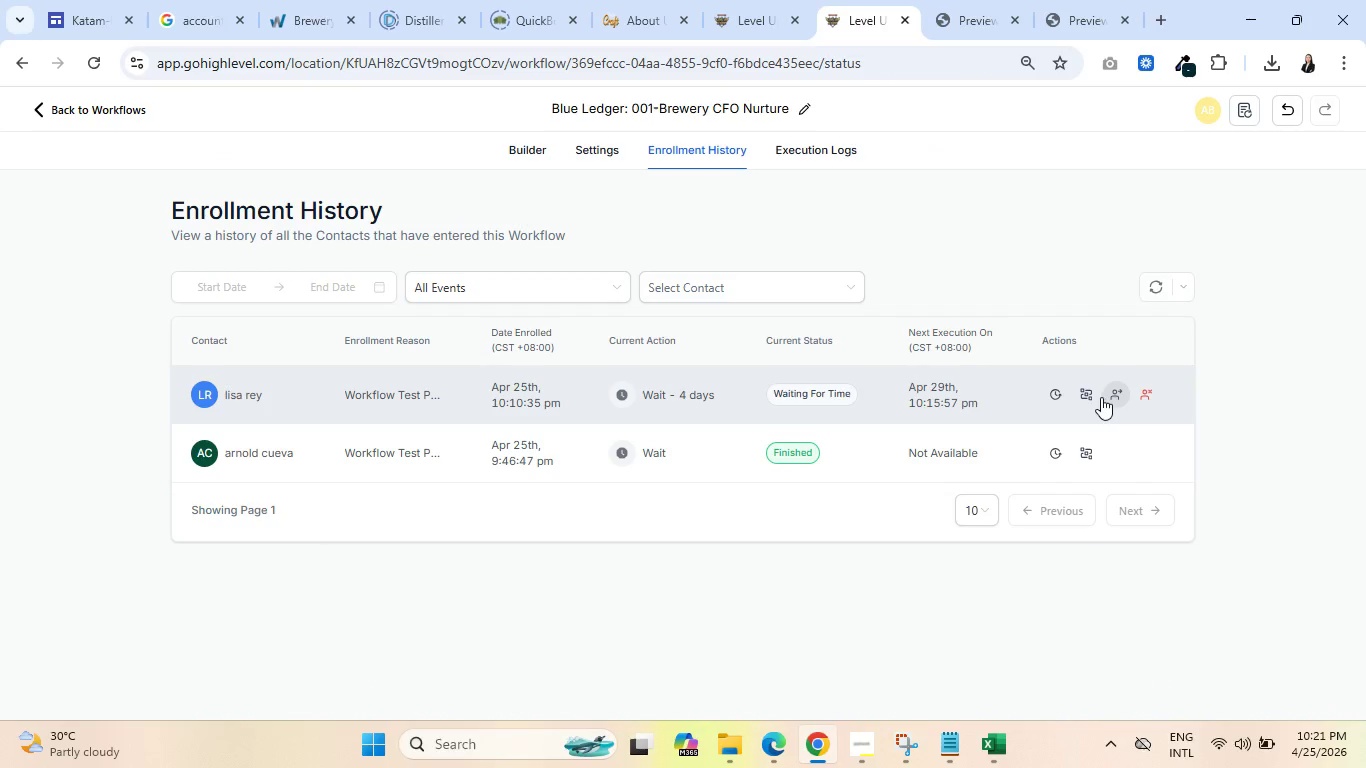 
left_click([1115, 394])
 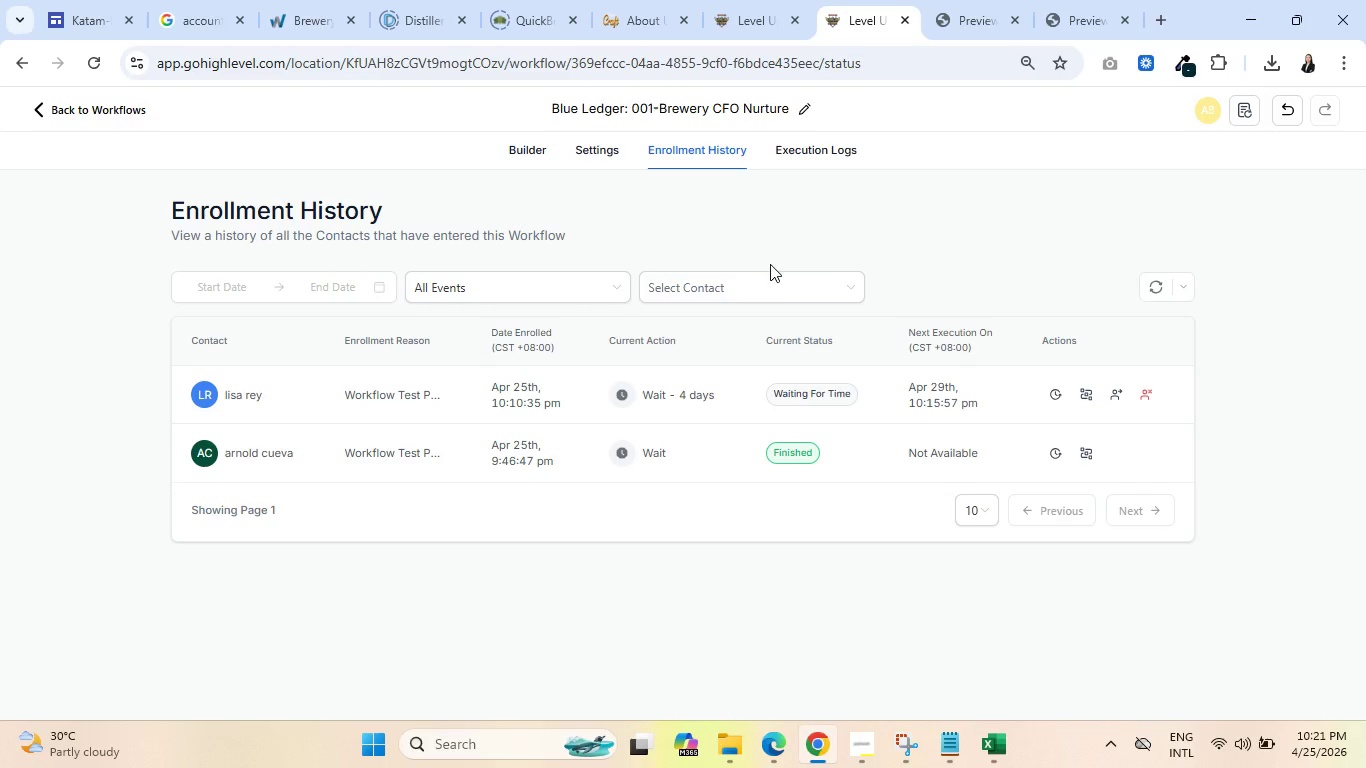 
wait(5.95)
 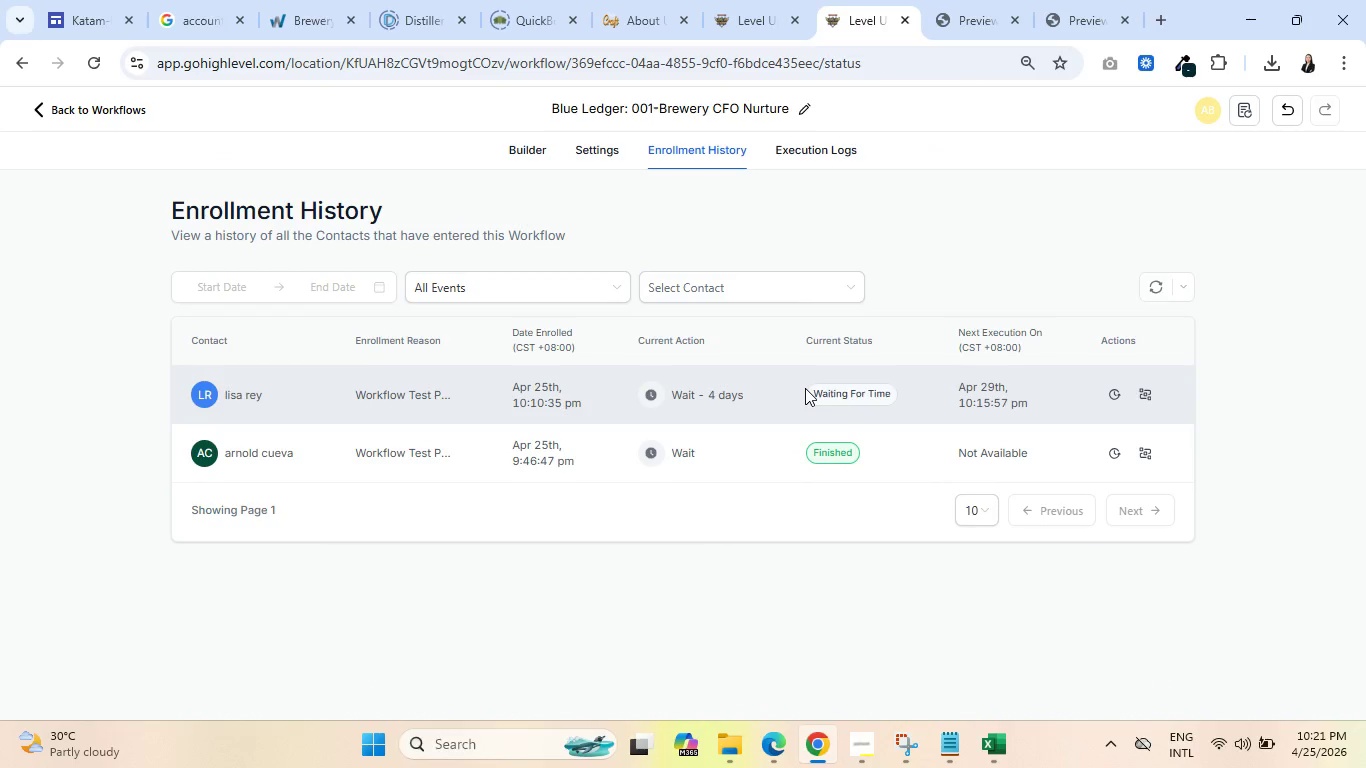 
double_click([824, 0])
 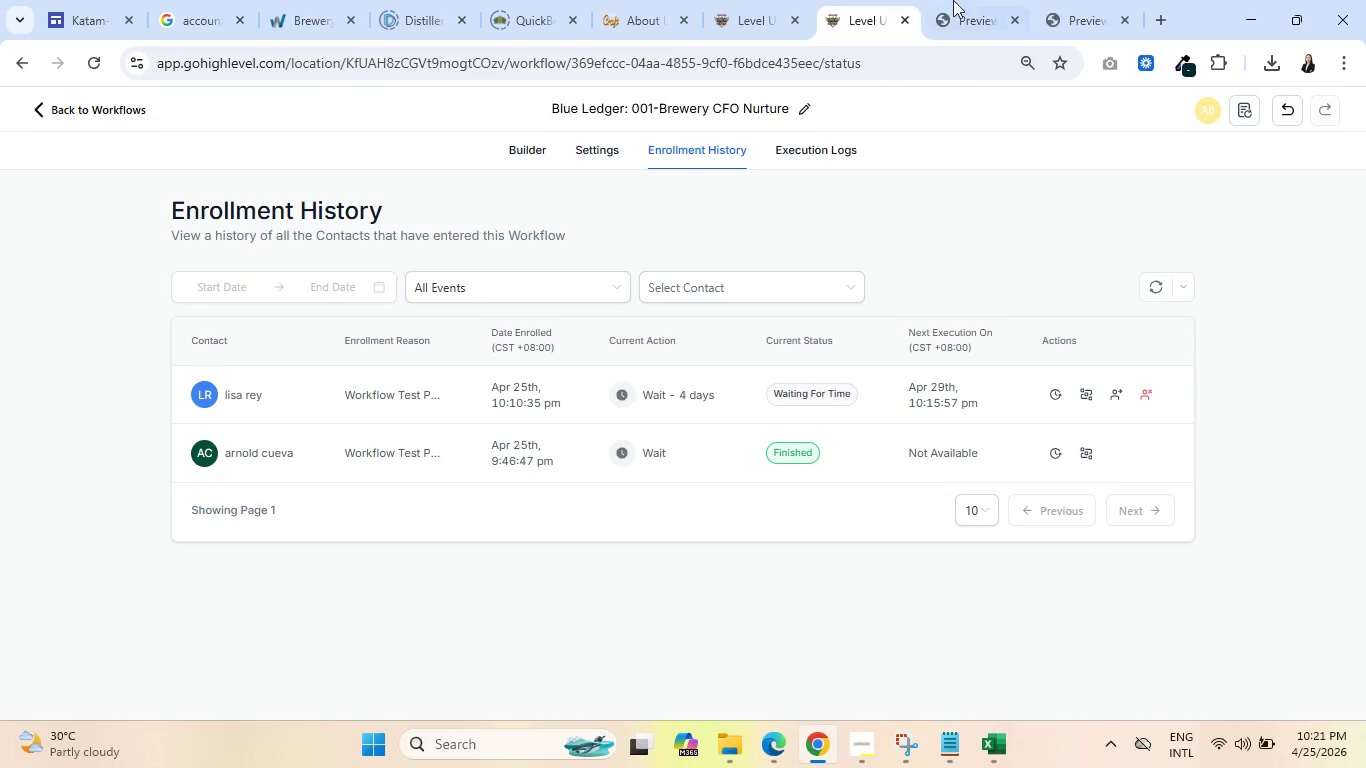 
left_click([975, 0])
 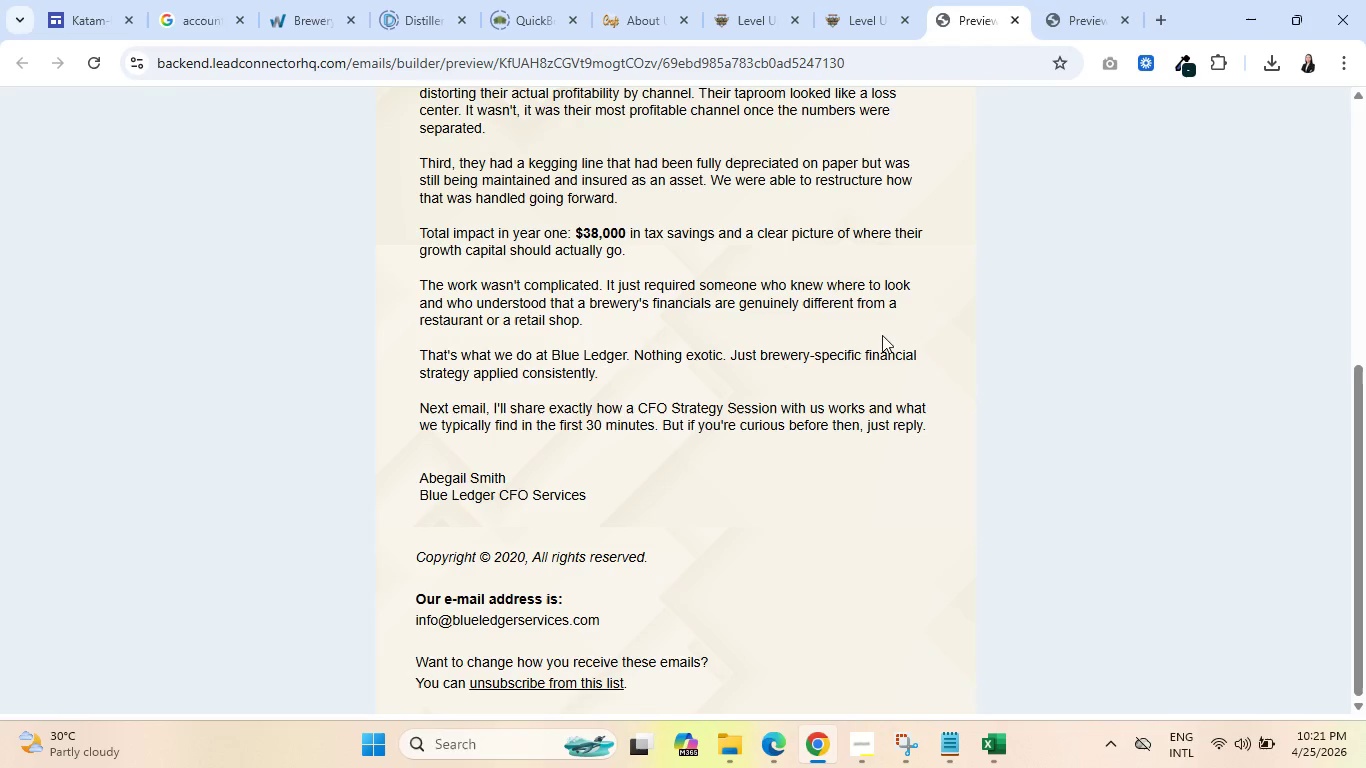 
scroll: coordinate [889, 341], scroll_direction: down, amount: 2.0
 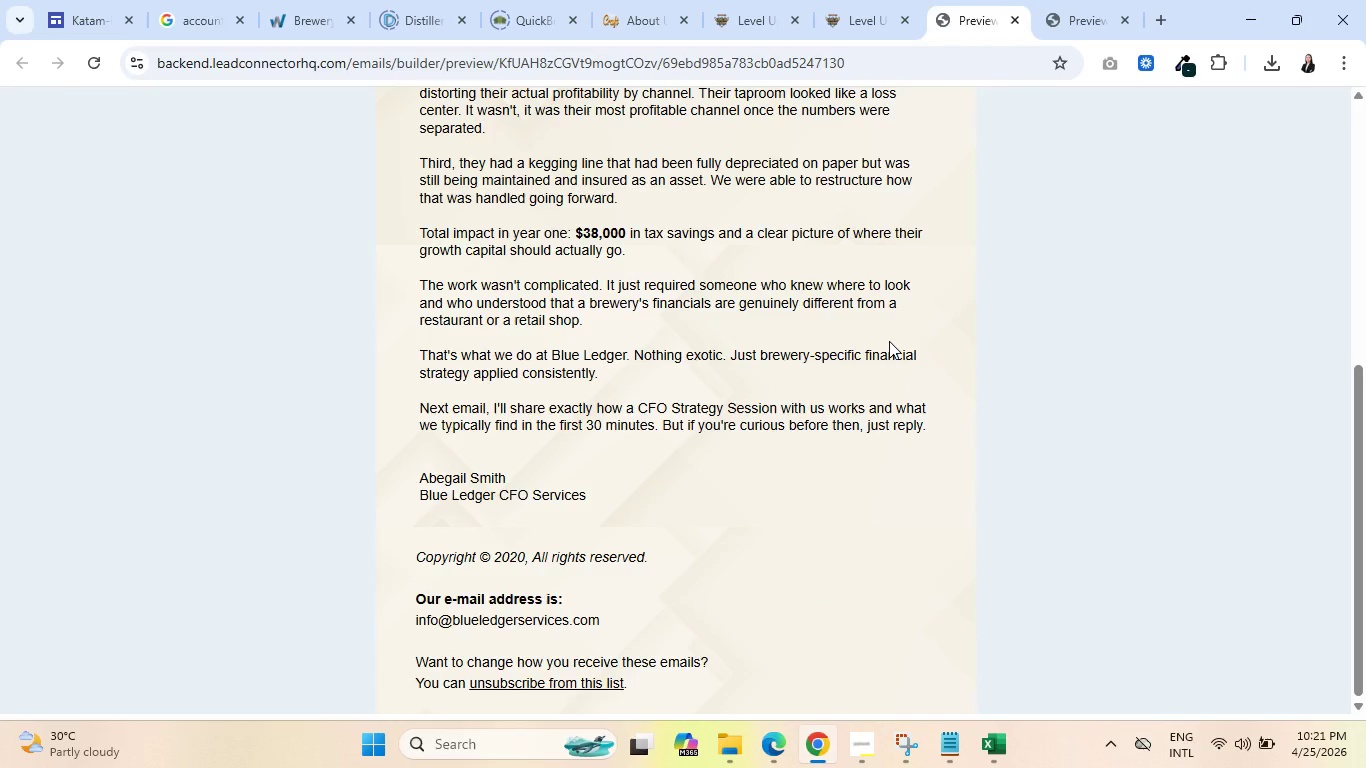 
scroll: coordinate [894, 337], scroll_direction: up, amount: 10.0
 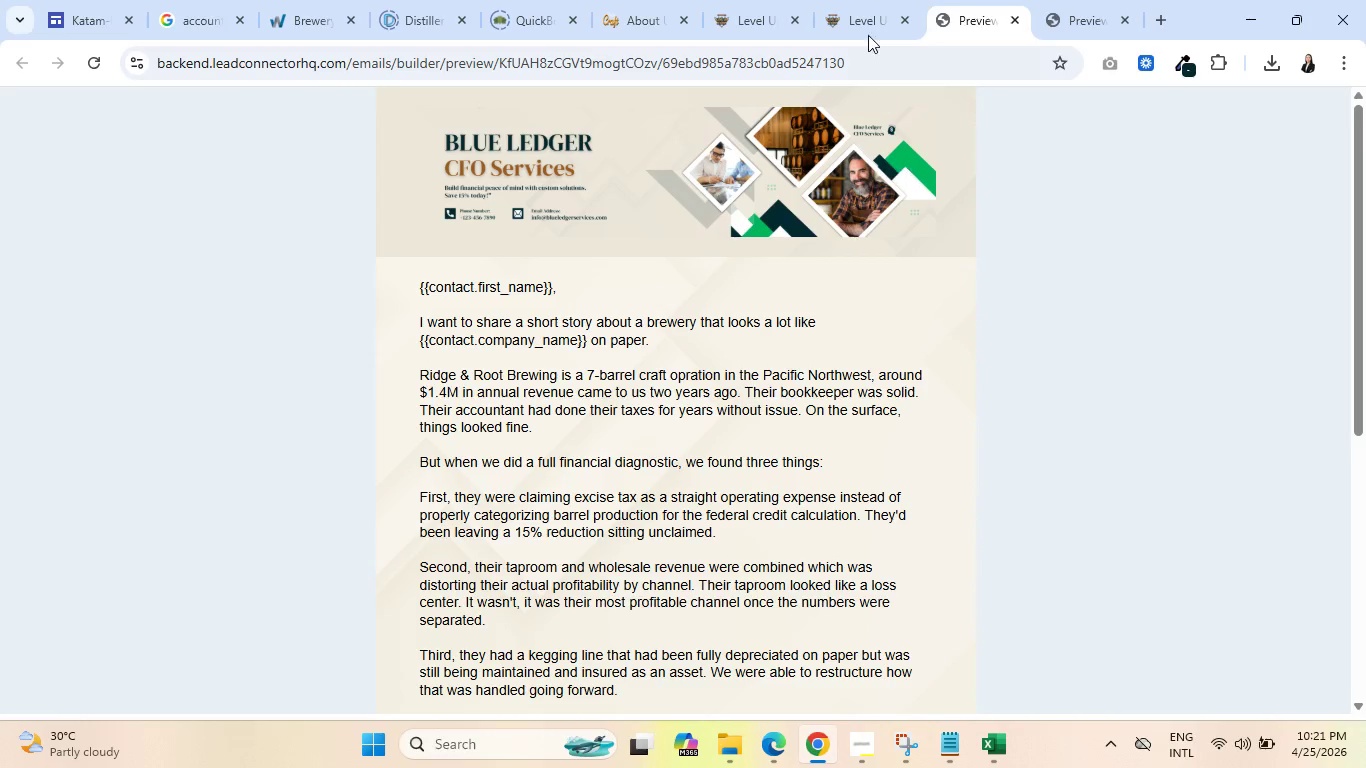 
left_click([860, 0])
 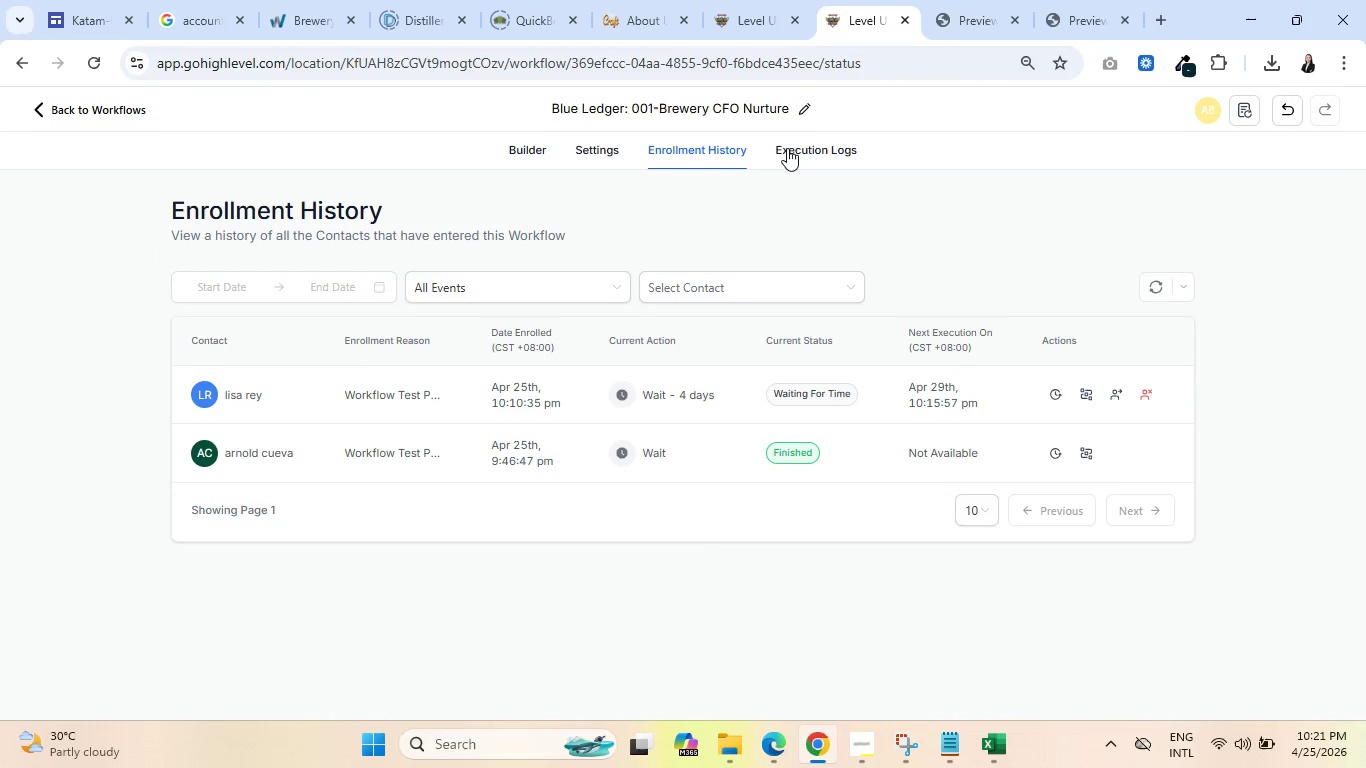 
left_click([694, 157])
 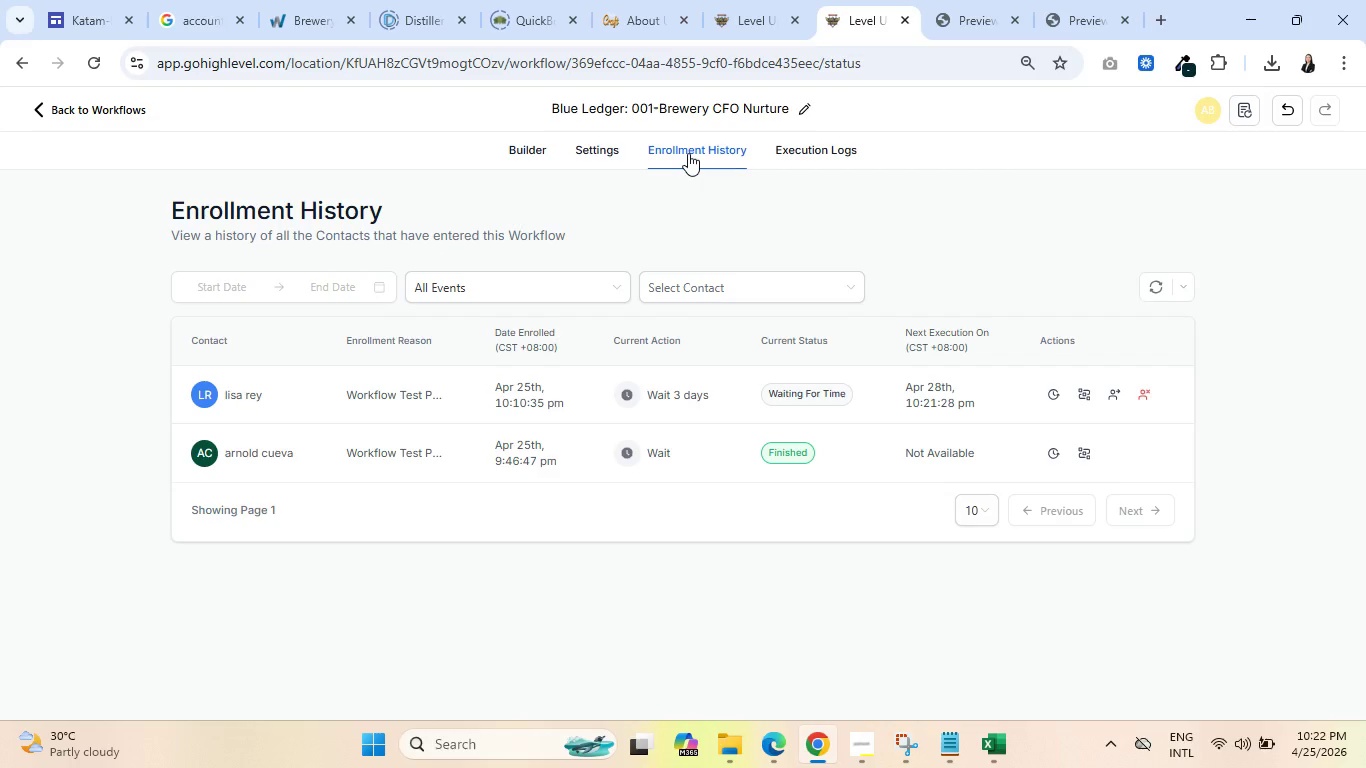 
wait(31.09)
 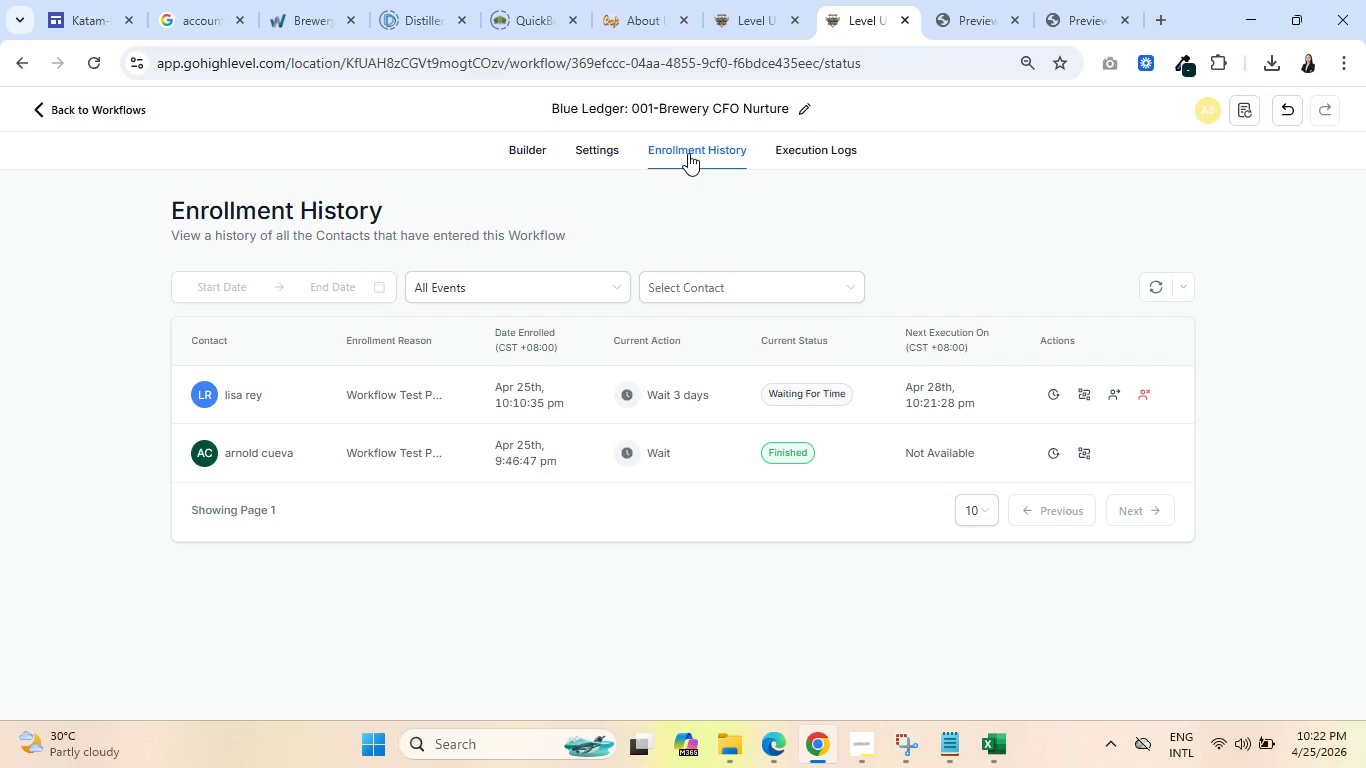 
left_click([828, 150])
 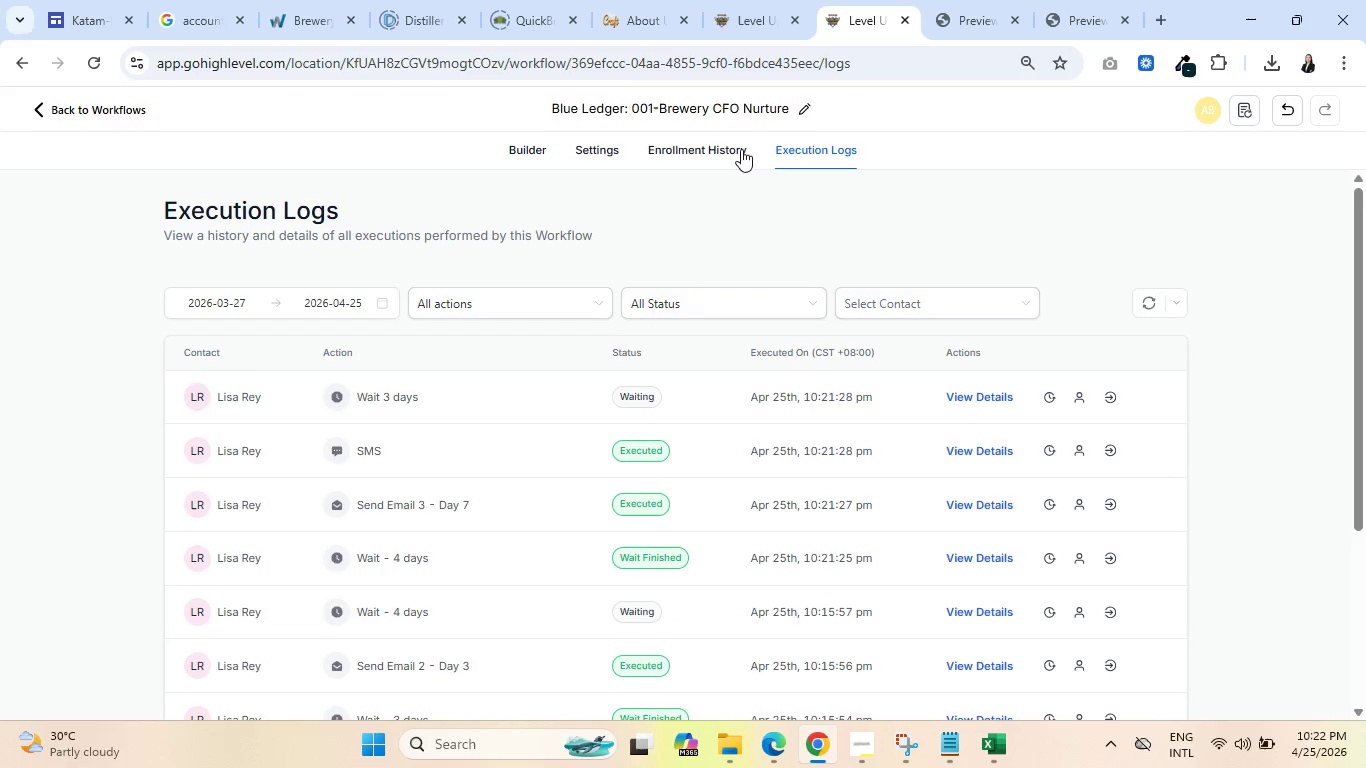 
left_click([717, 150])
 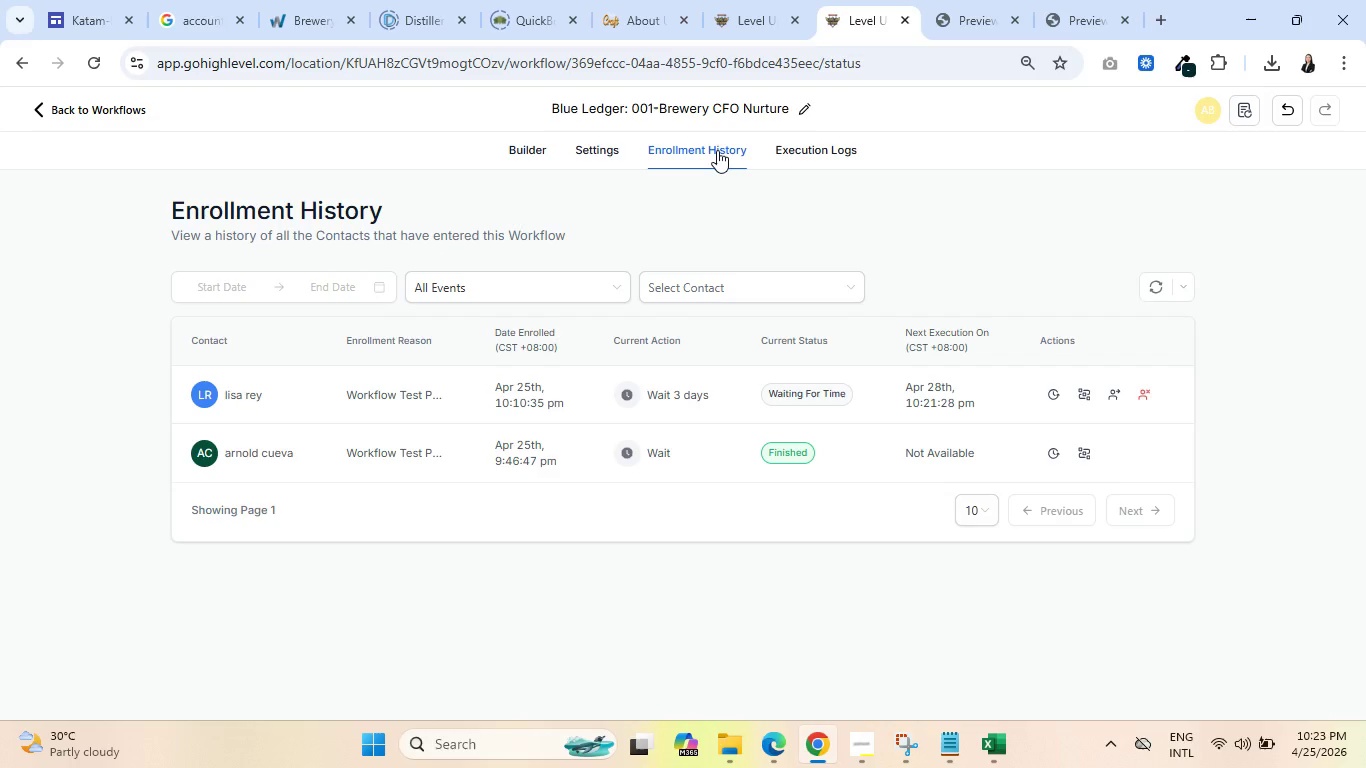 
wait(91.14)
 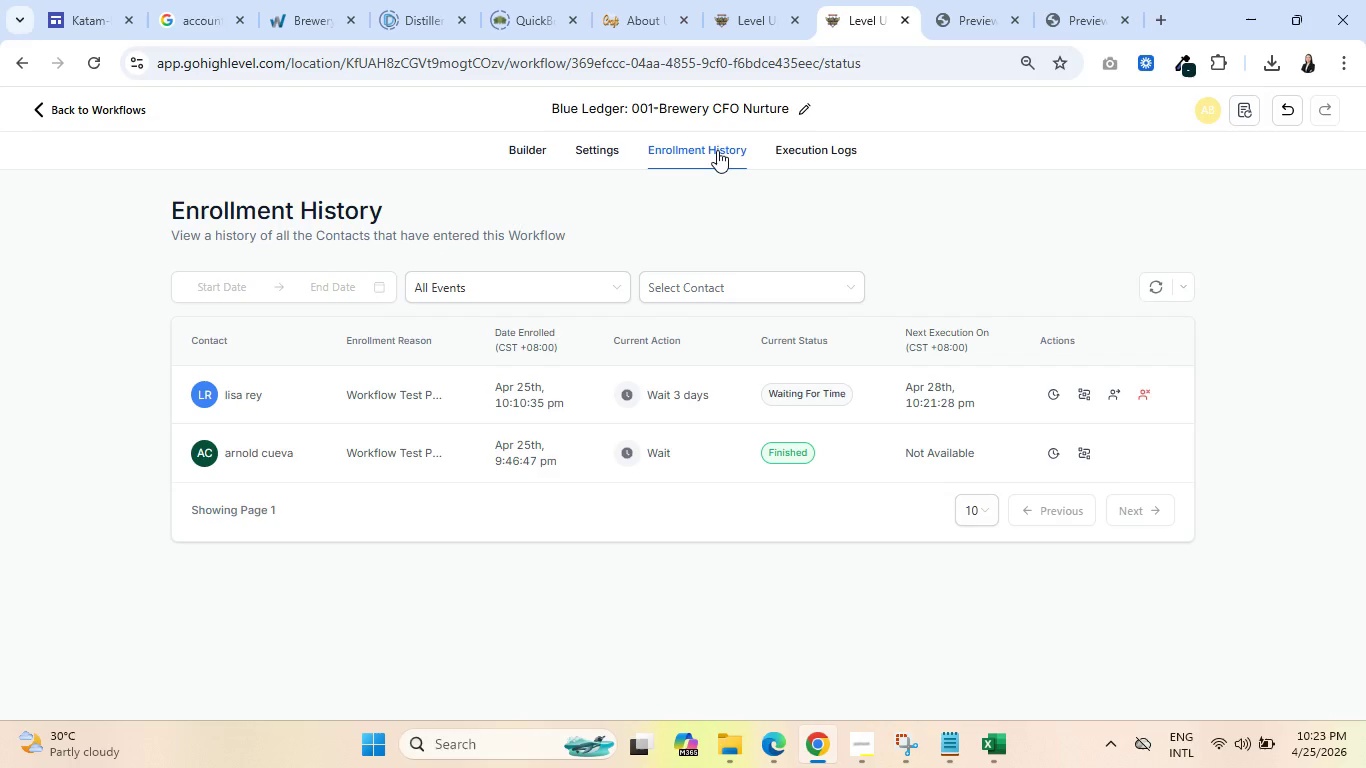 
left_click([888, 0])
 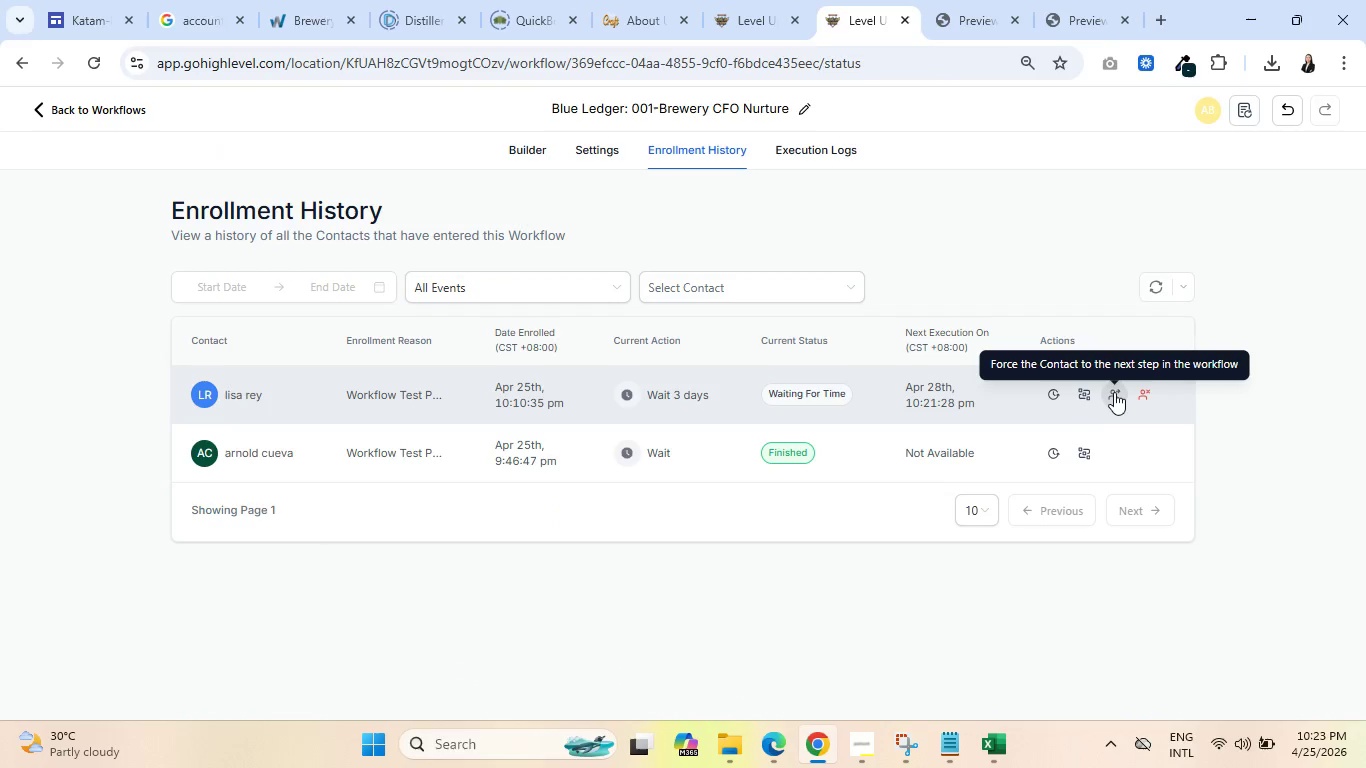 
left_click([1111, 391])
 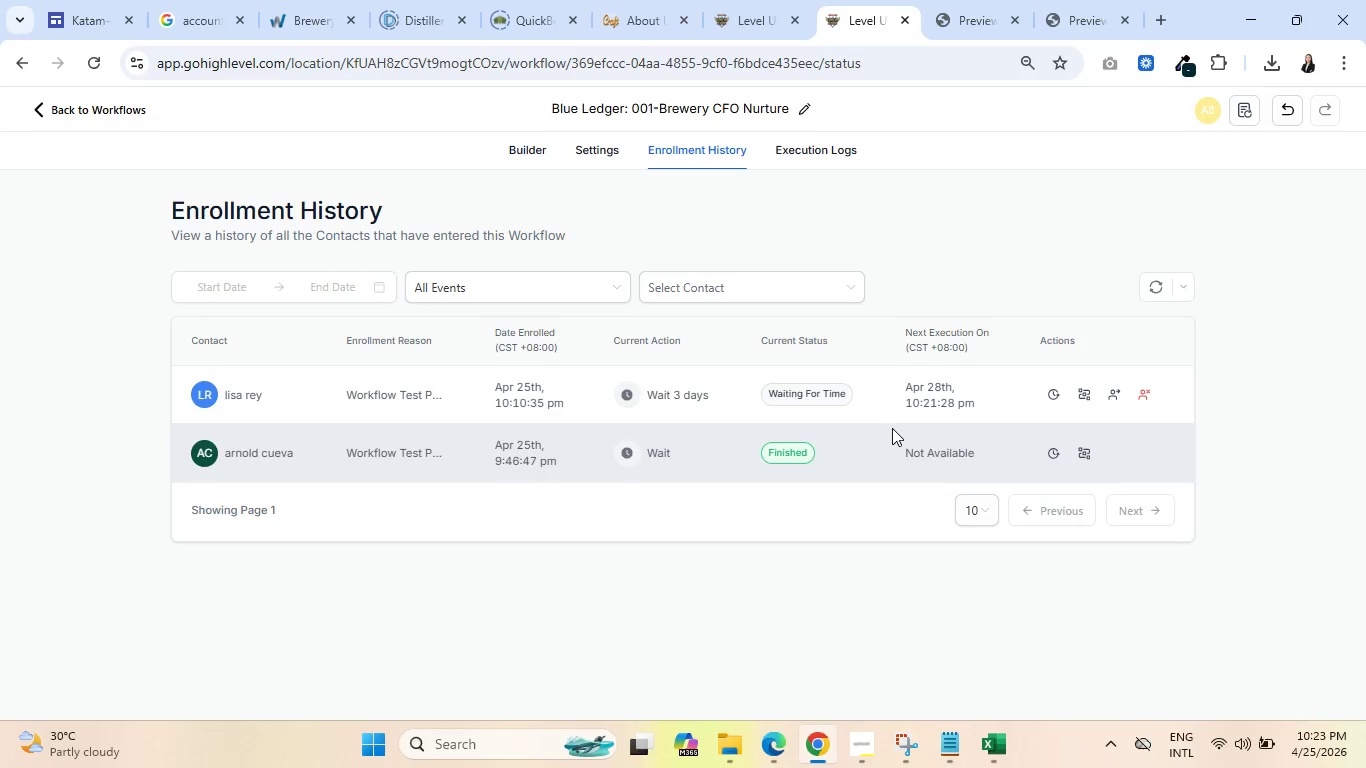 
wait(8.45)
 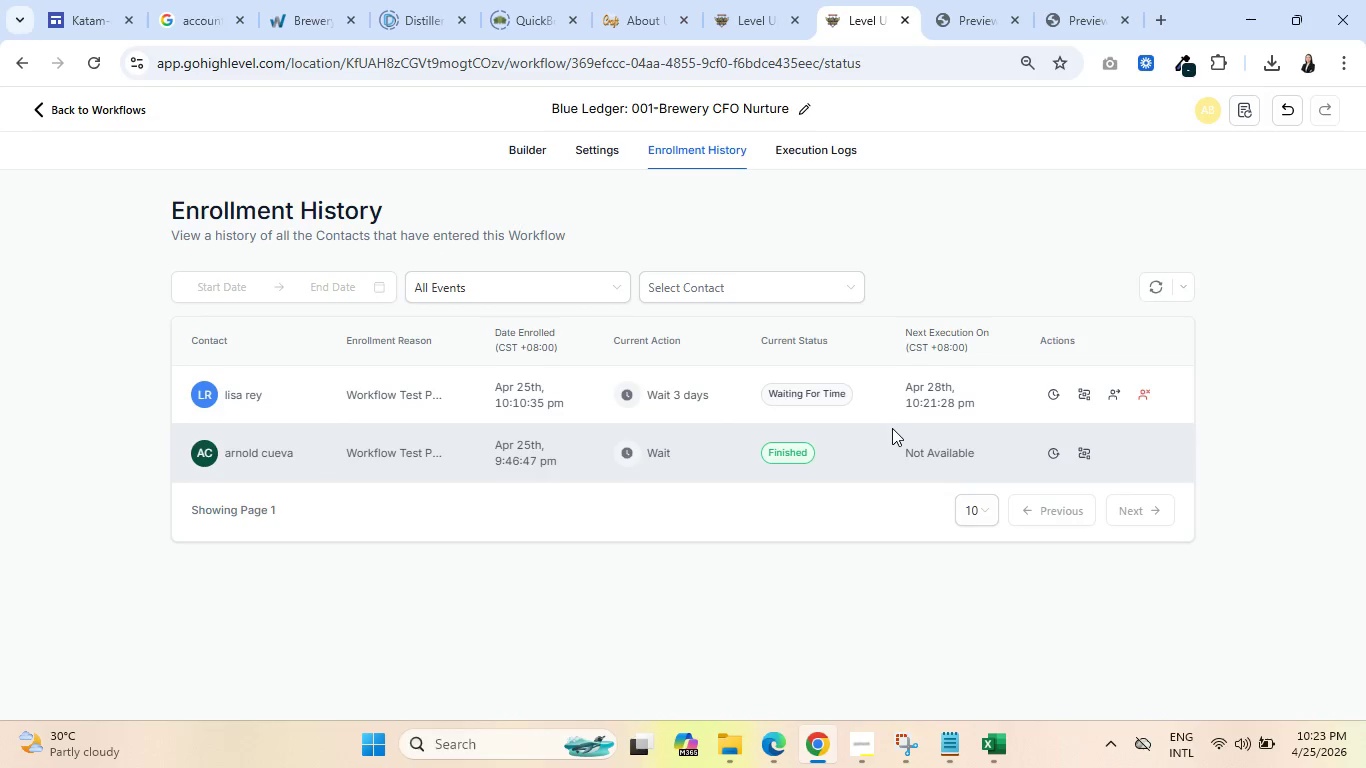 
left_click([936, 0])
 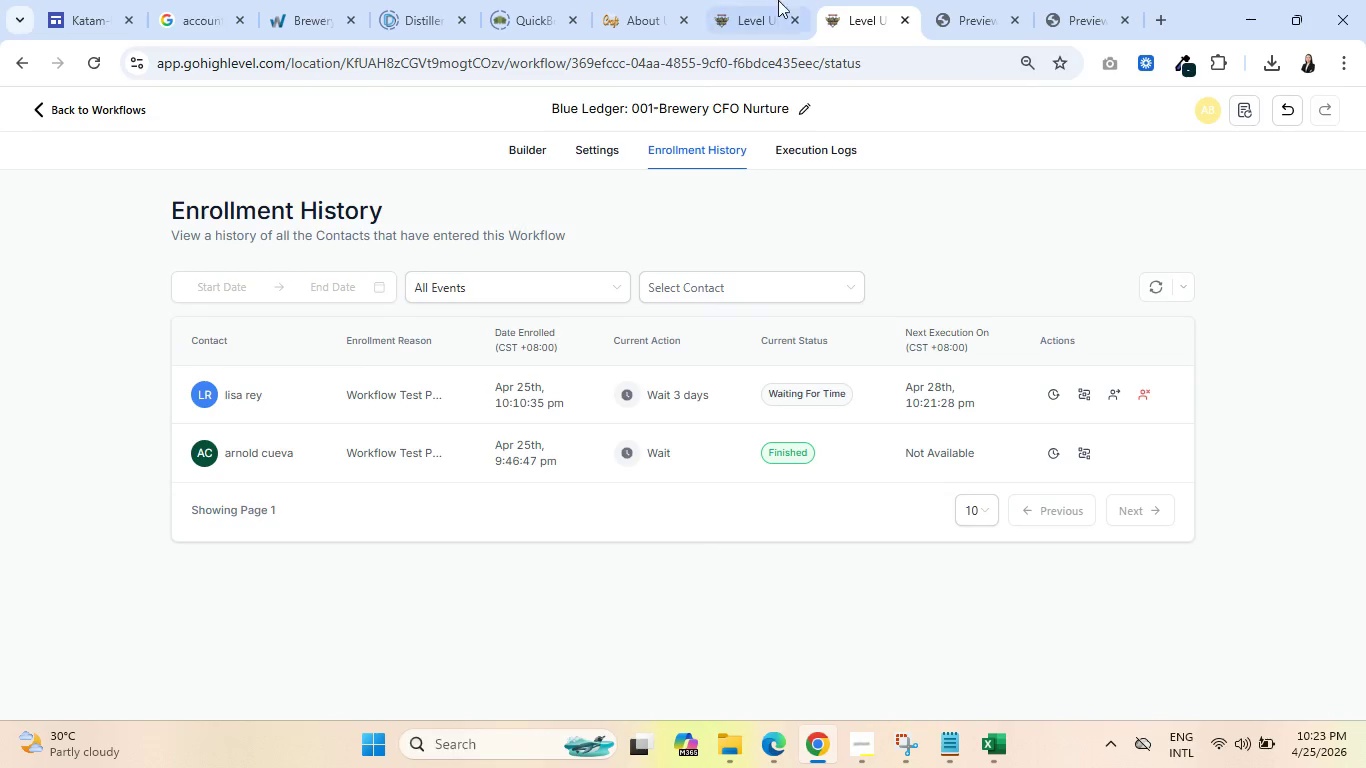 
triple_click([719, 0])
 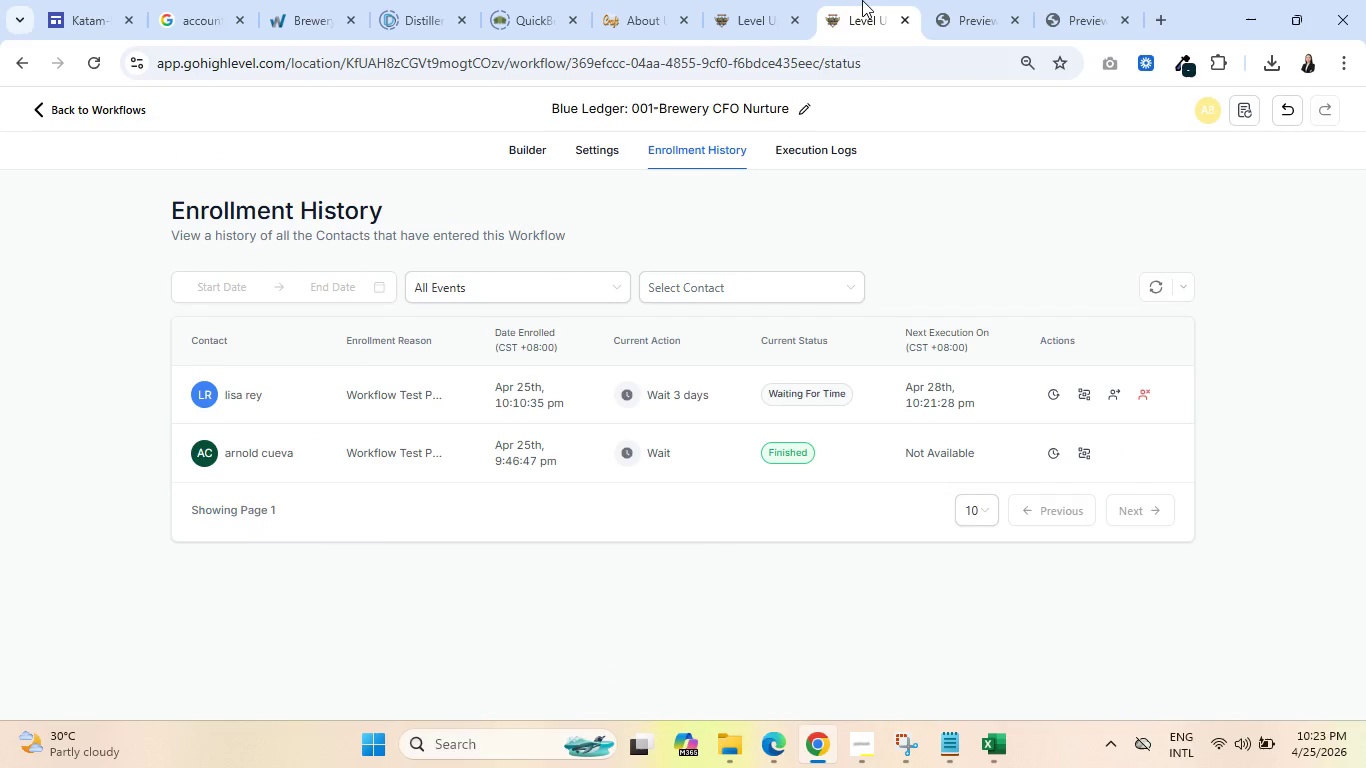 
left_click([735, 0])
 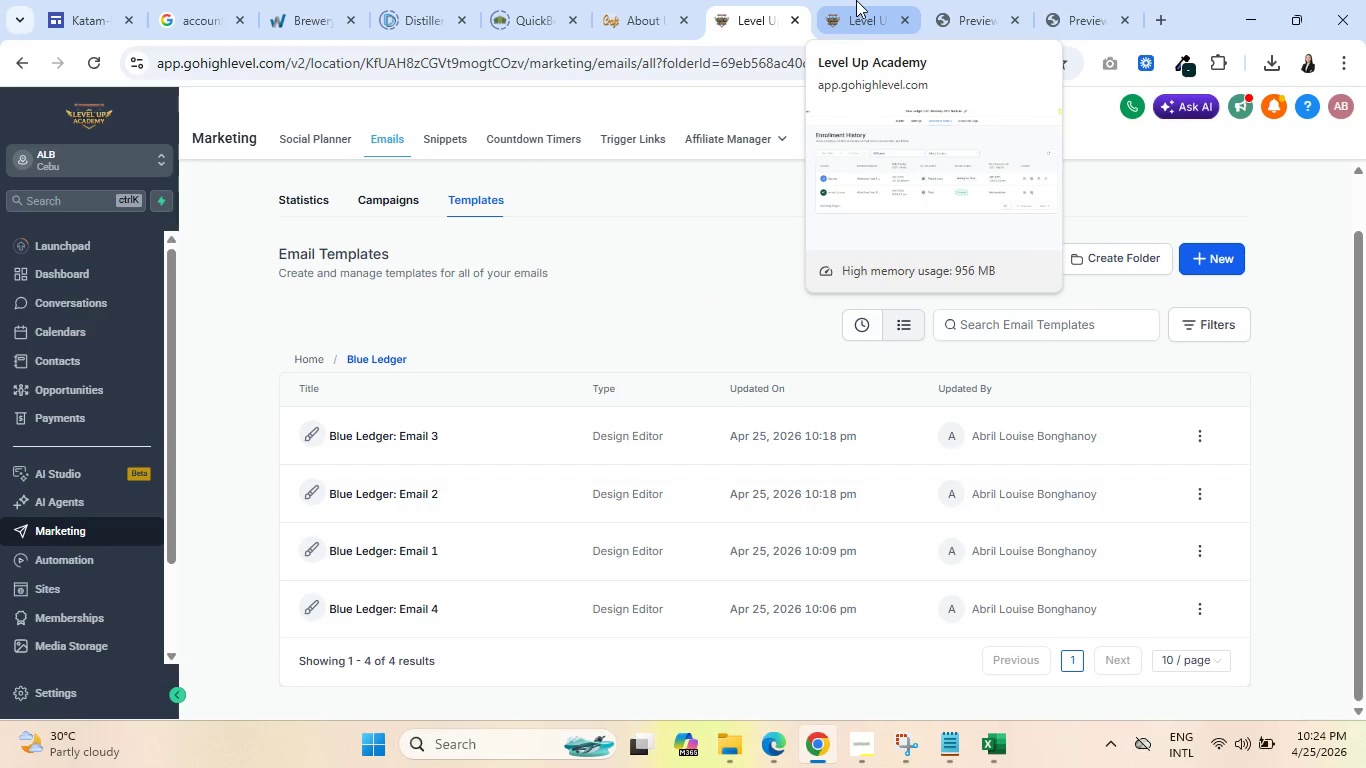 
left_click([856, 0])
 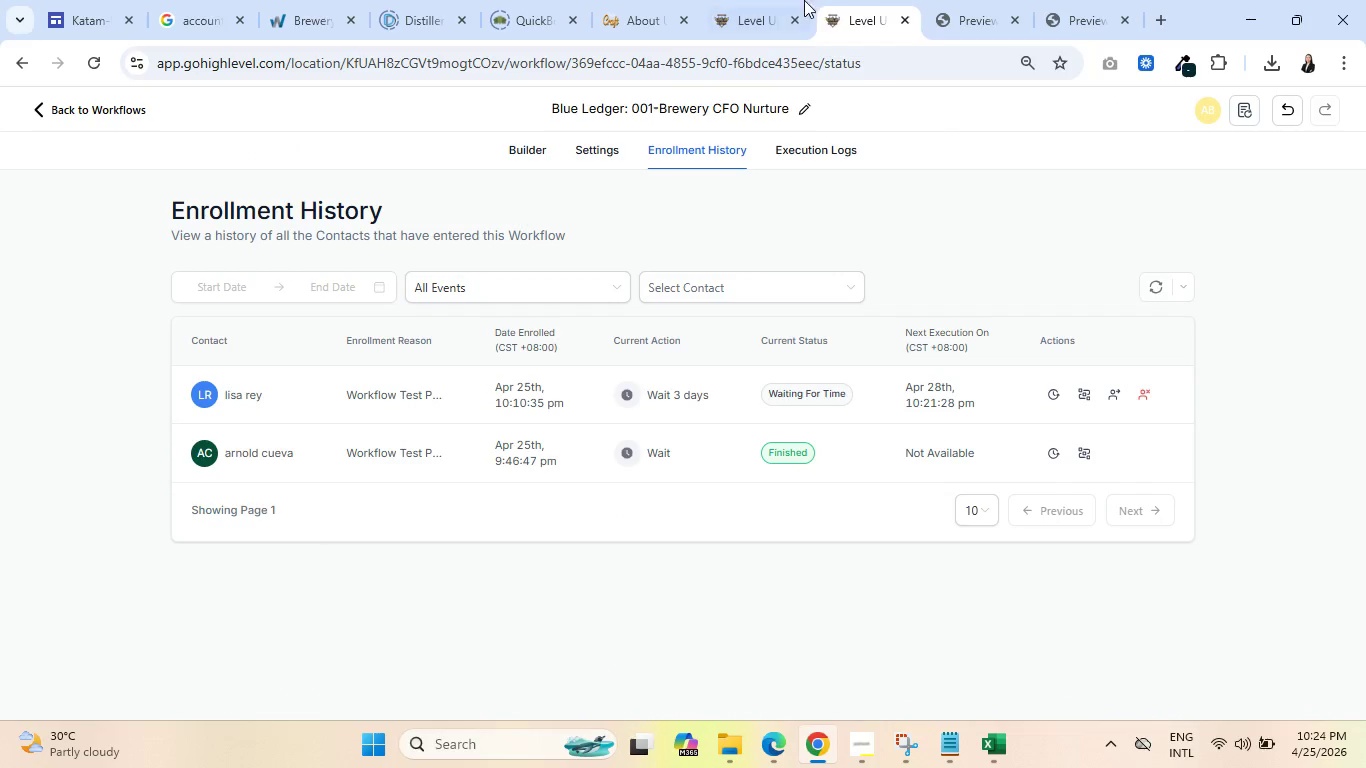 
left_click([750, 0])
 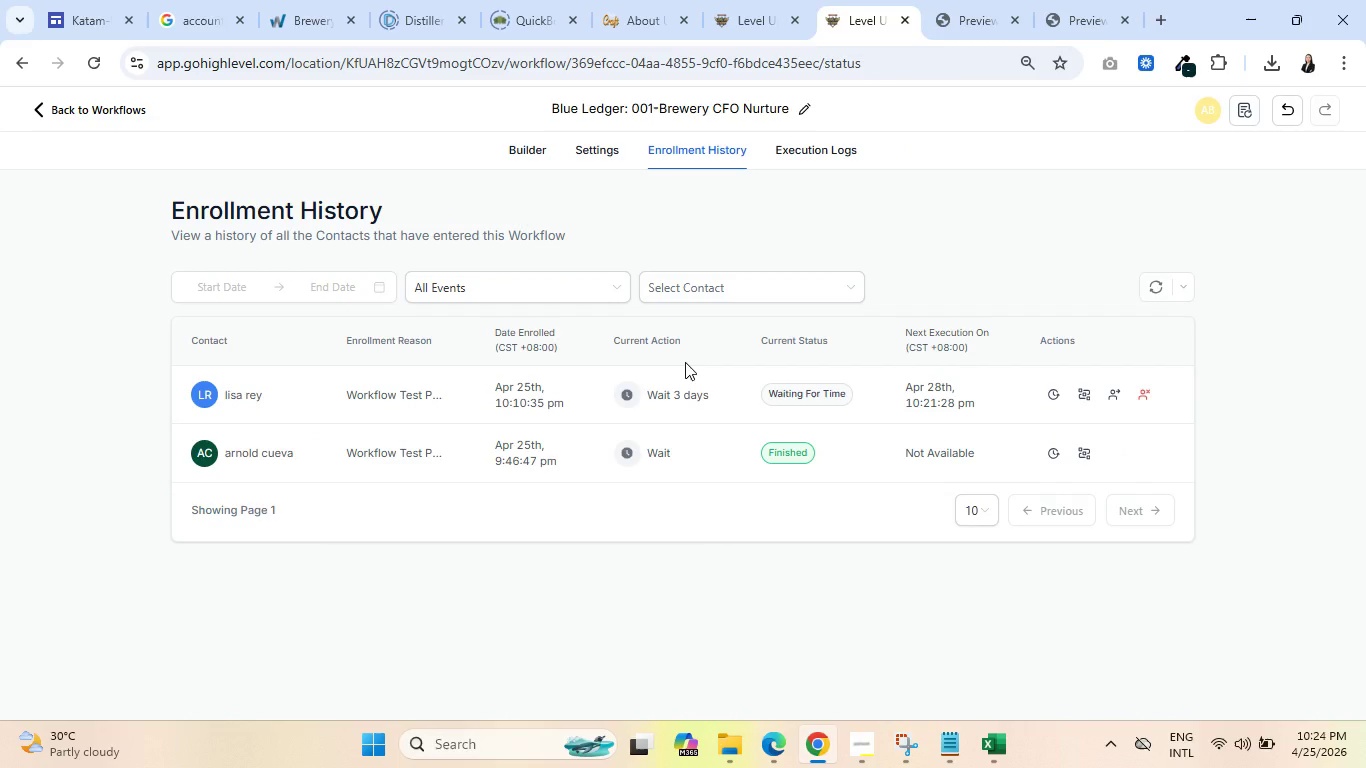 
wait(5.24)
 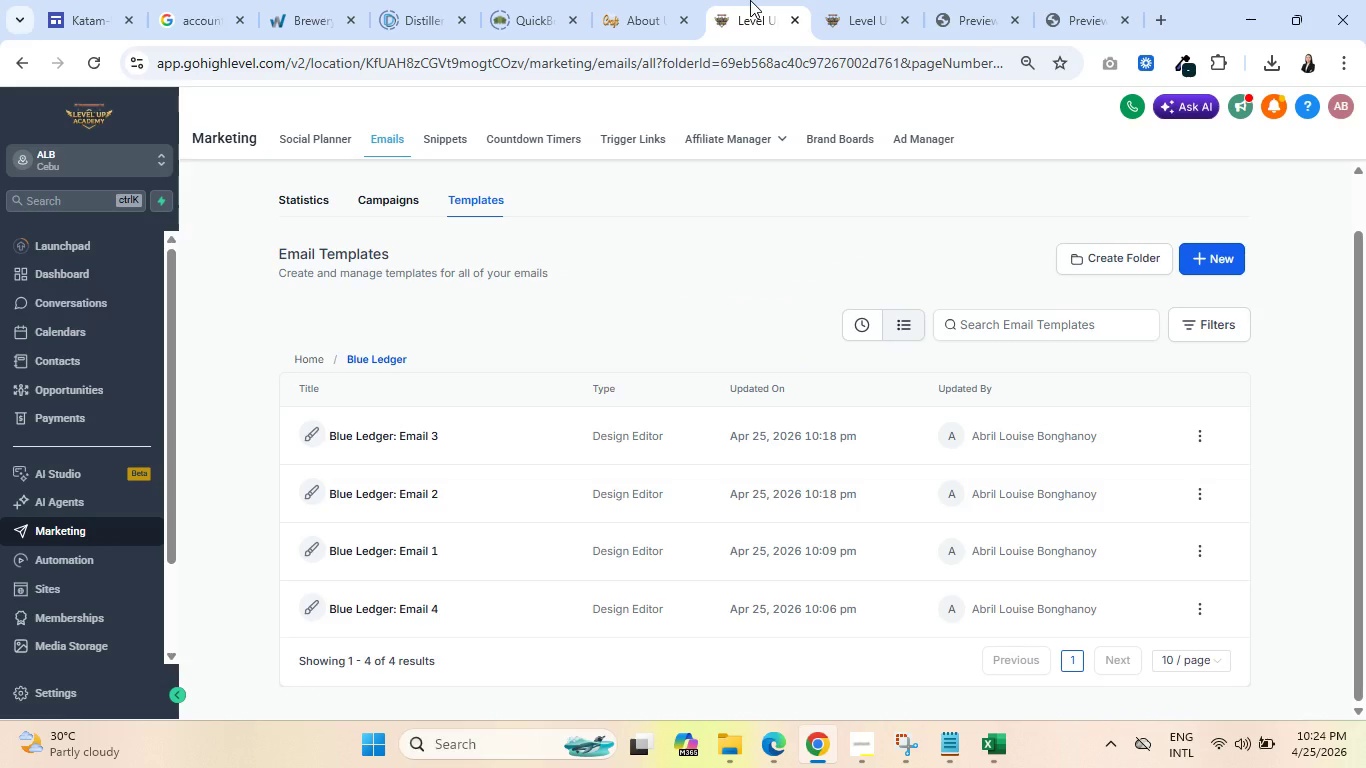 
left_click([789, 142])
 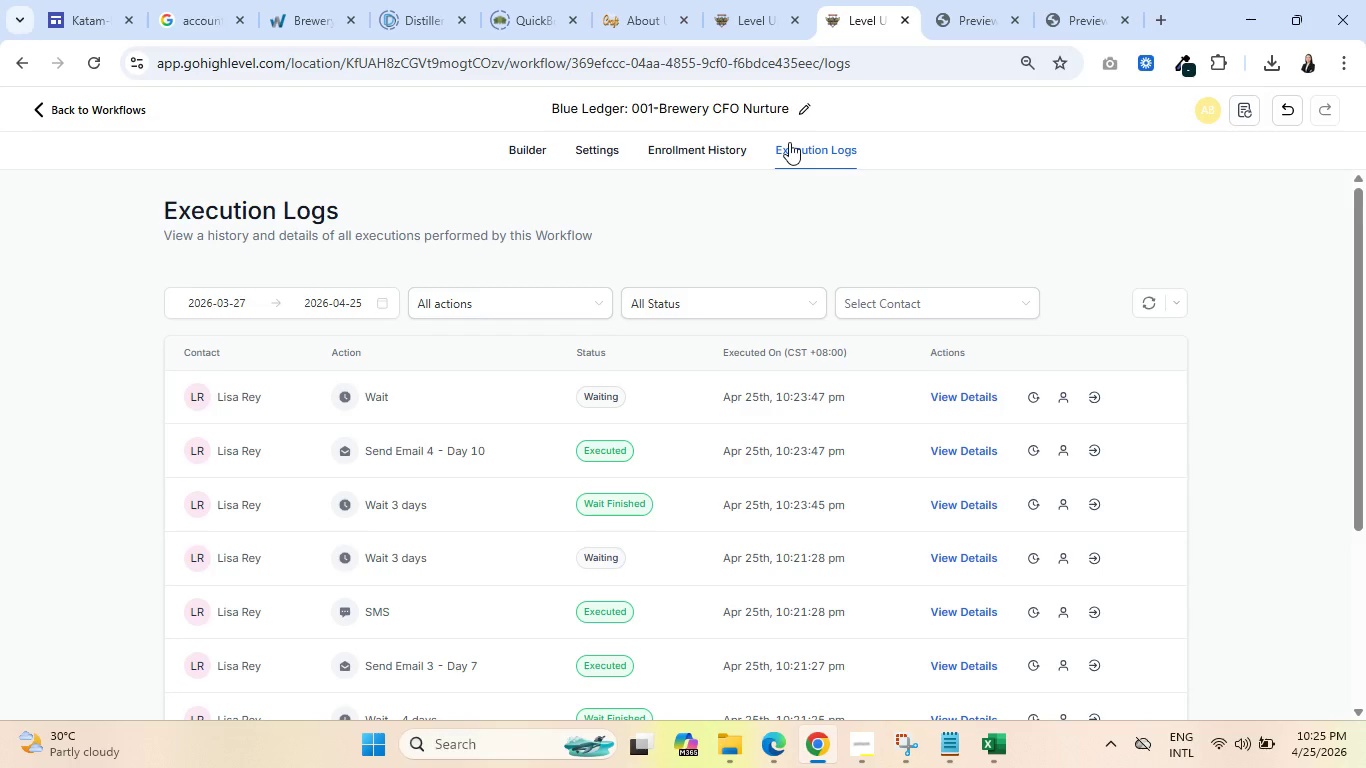 
wait(60.84)
 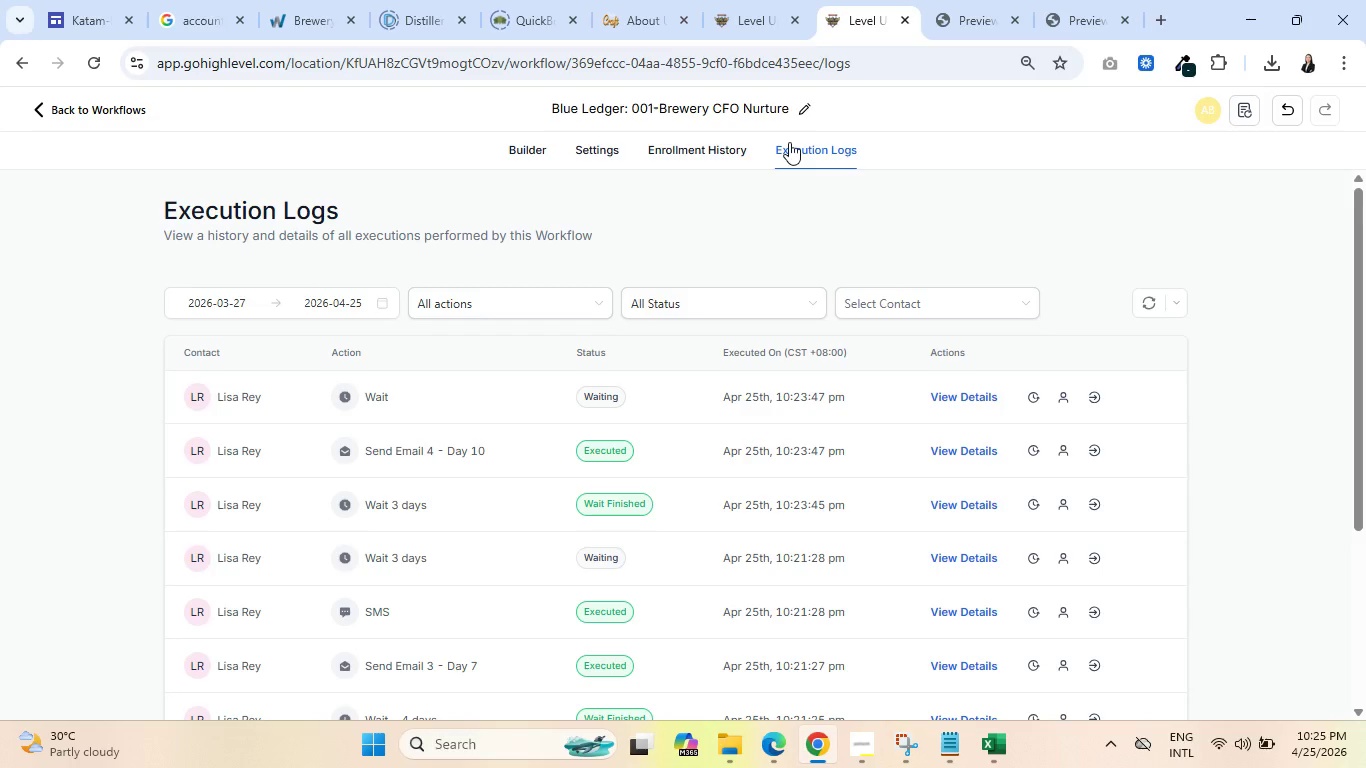 
left_click([881, 0])
 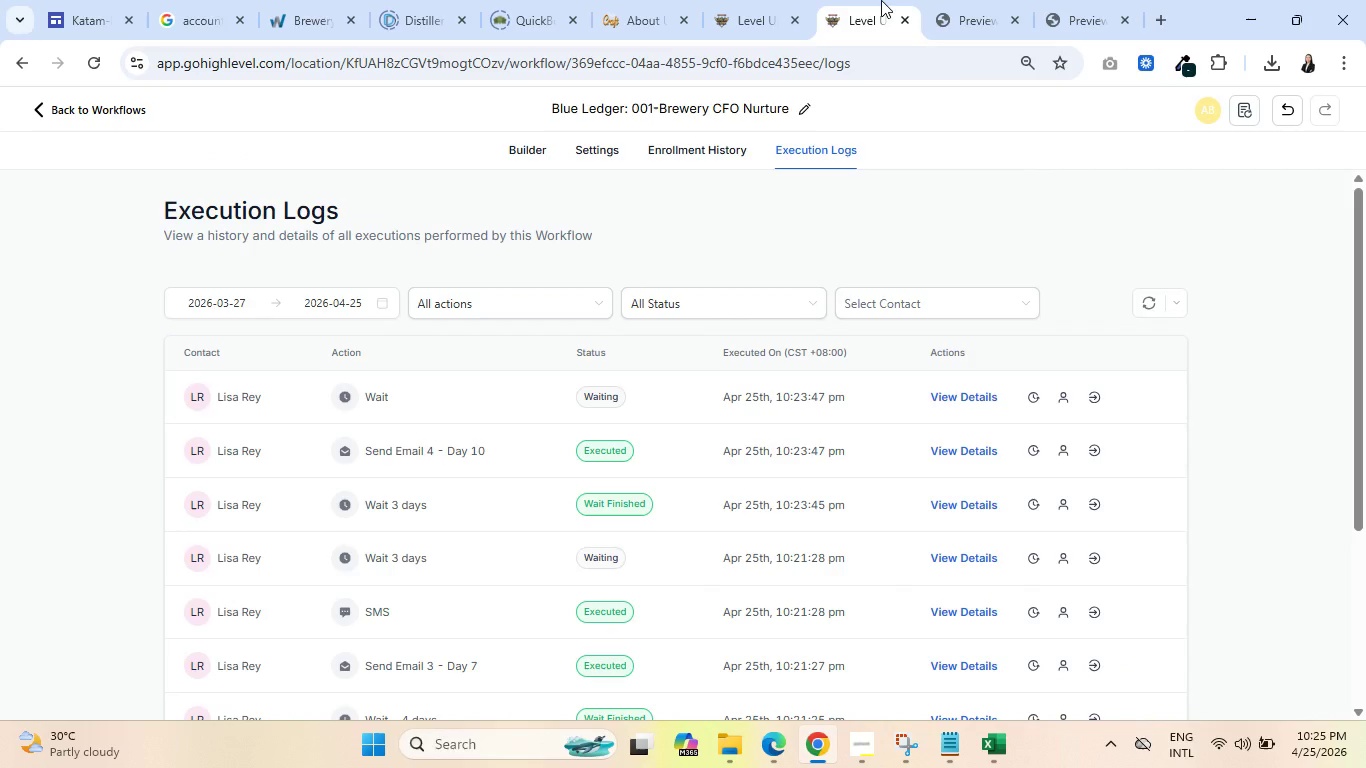 
wait(10.47)
 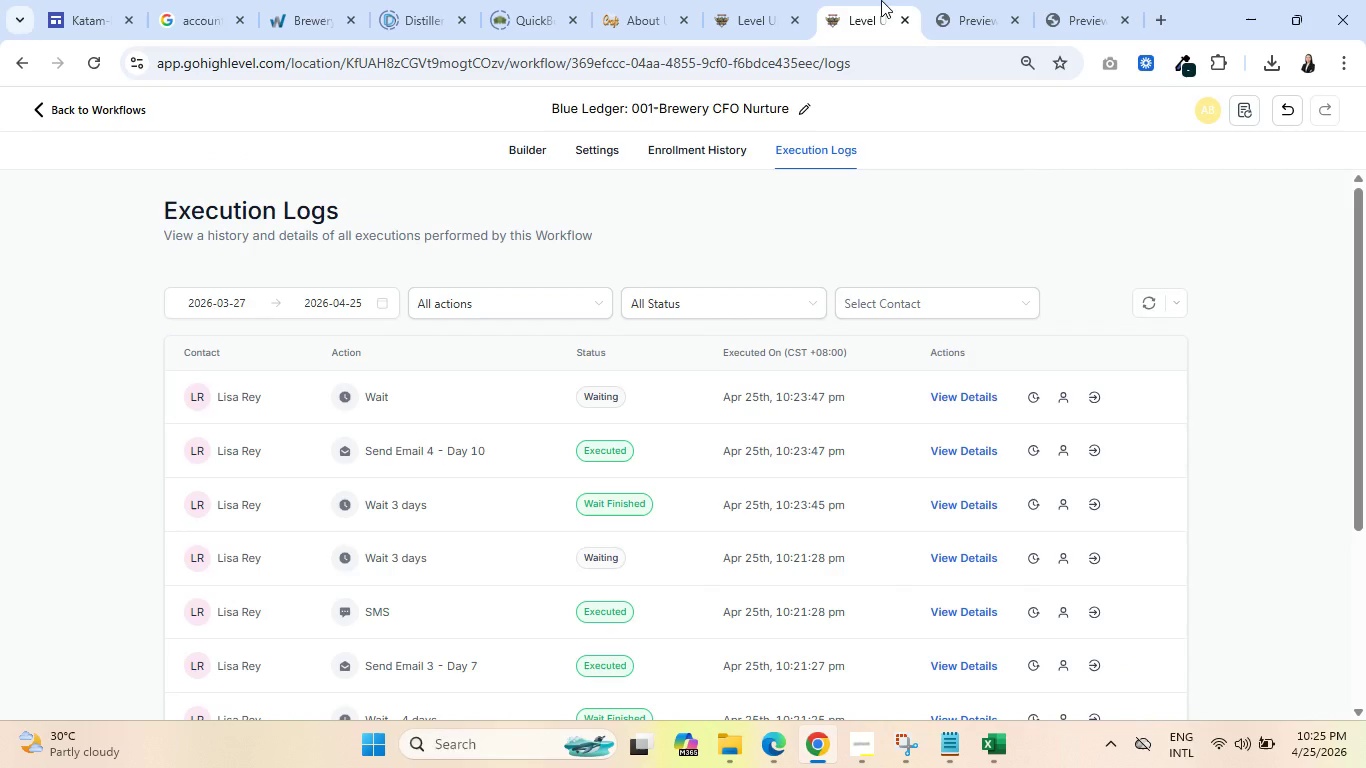 
left_click([750, 0])
 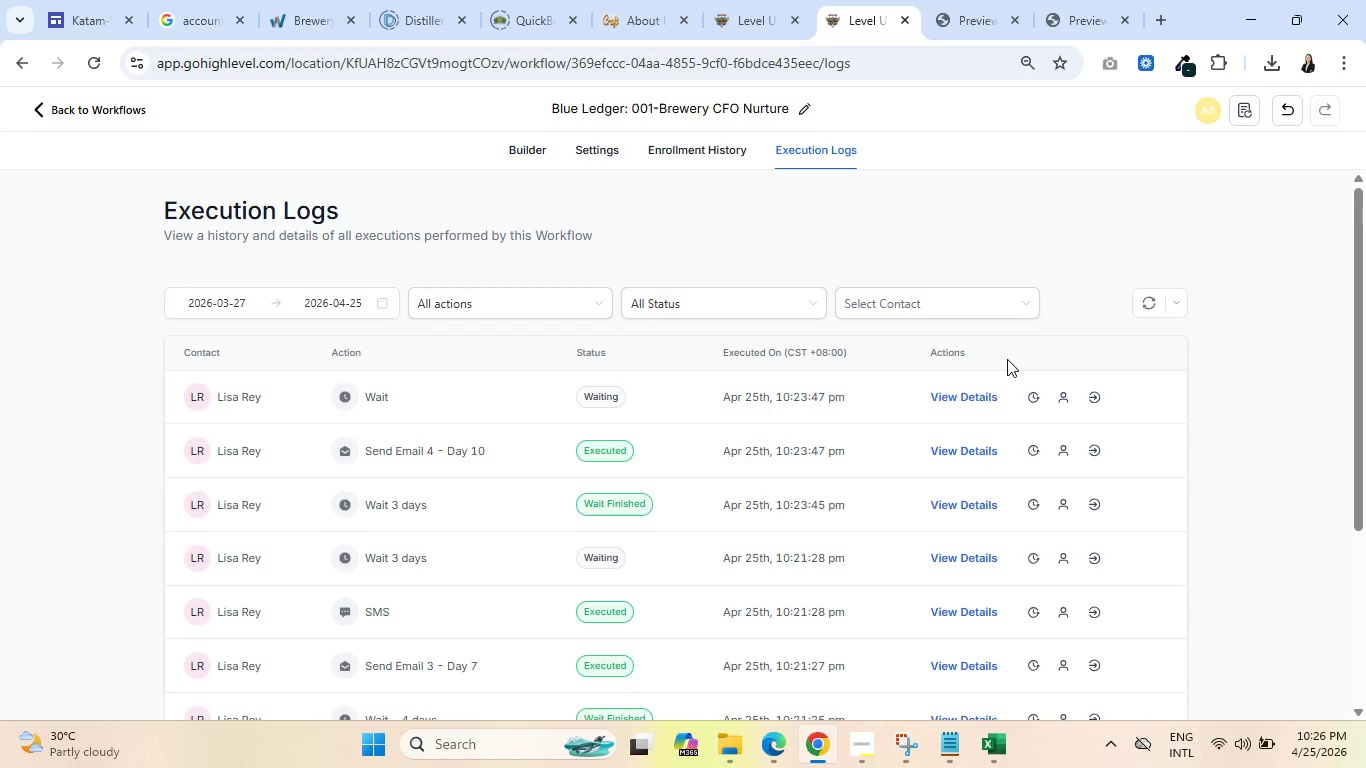 
wait(50.25)
 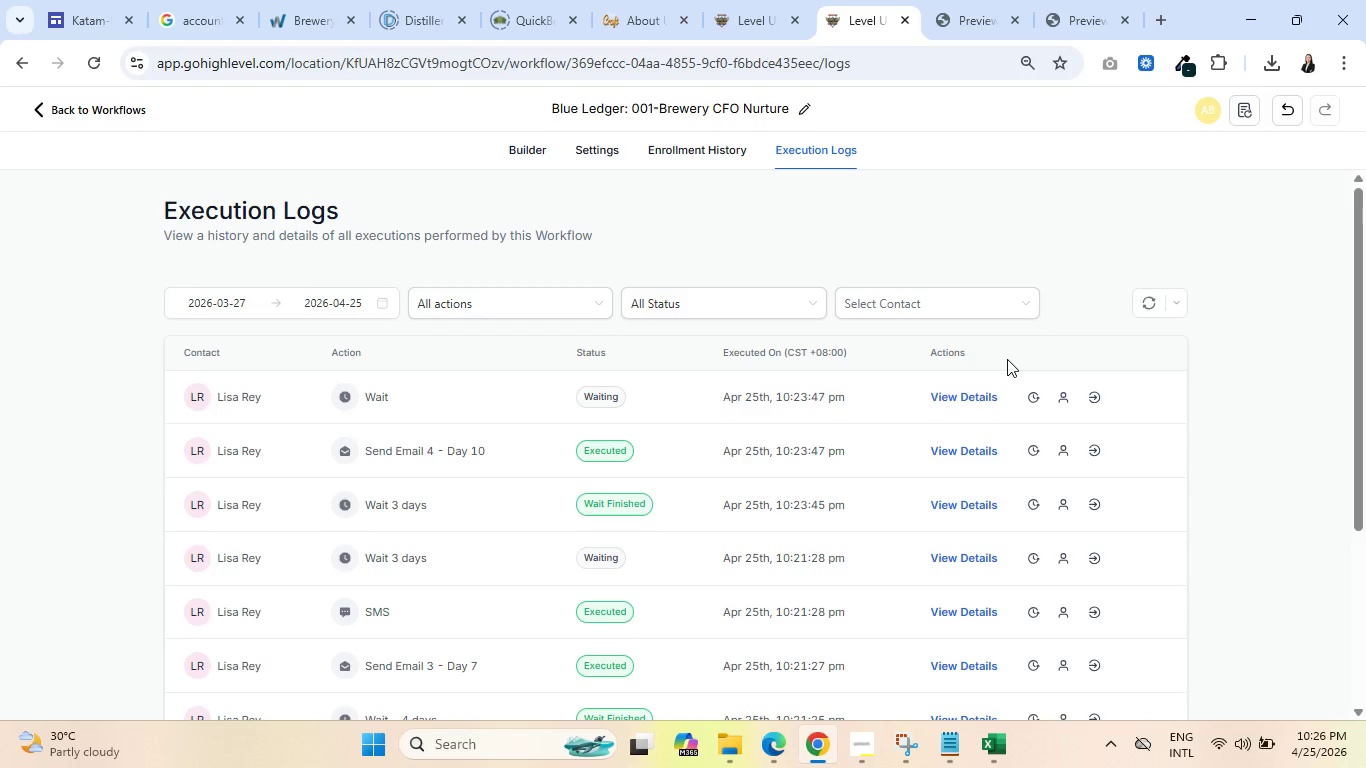 
left_click([764, 0])
 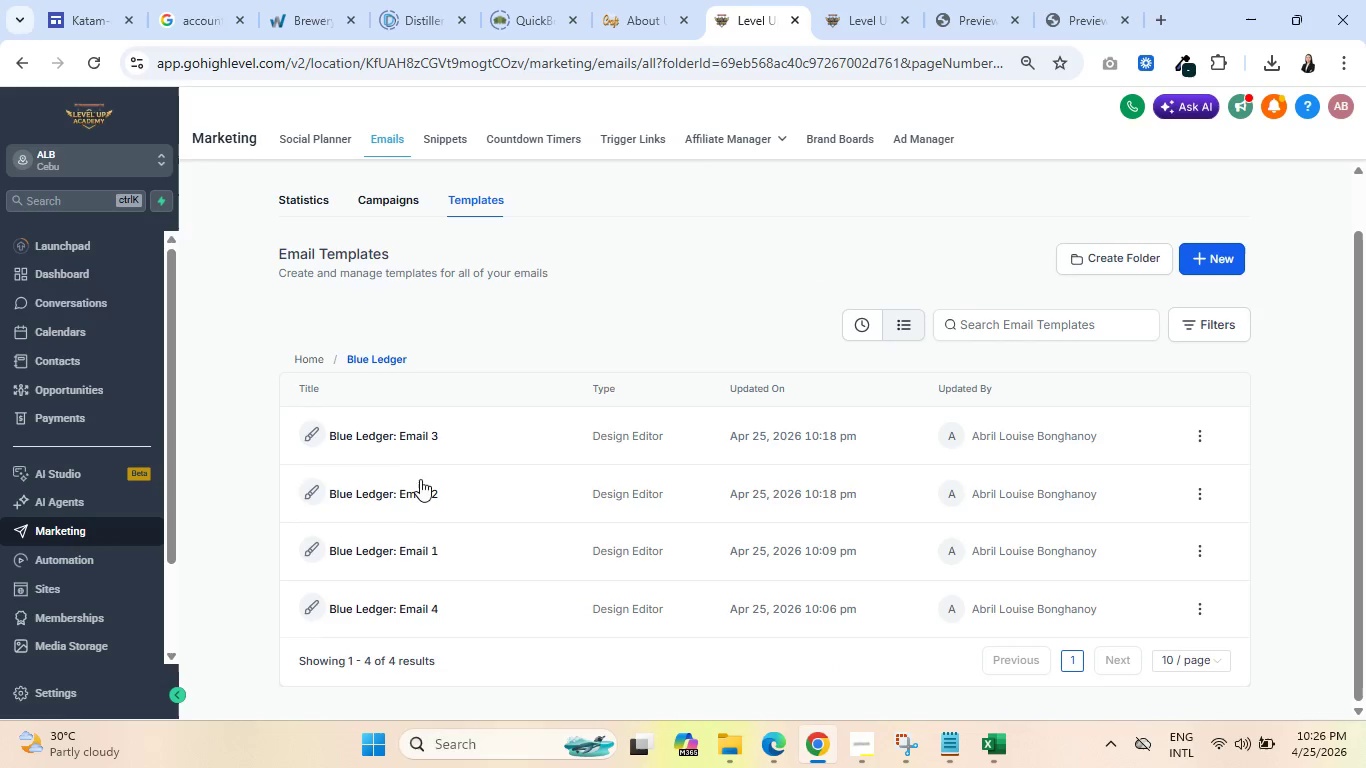 
left_click([414, 549])
 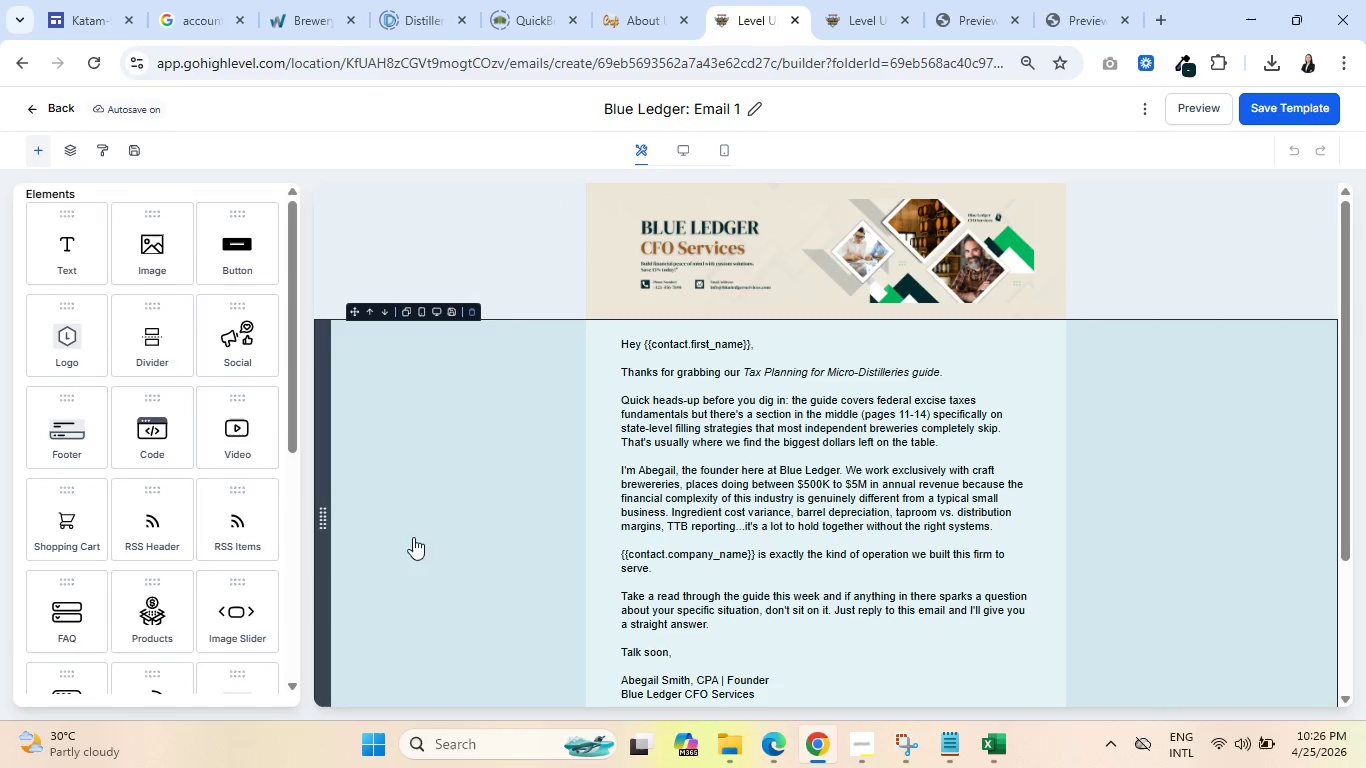 
wait(7.14)
 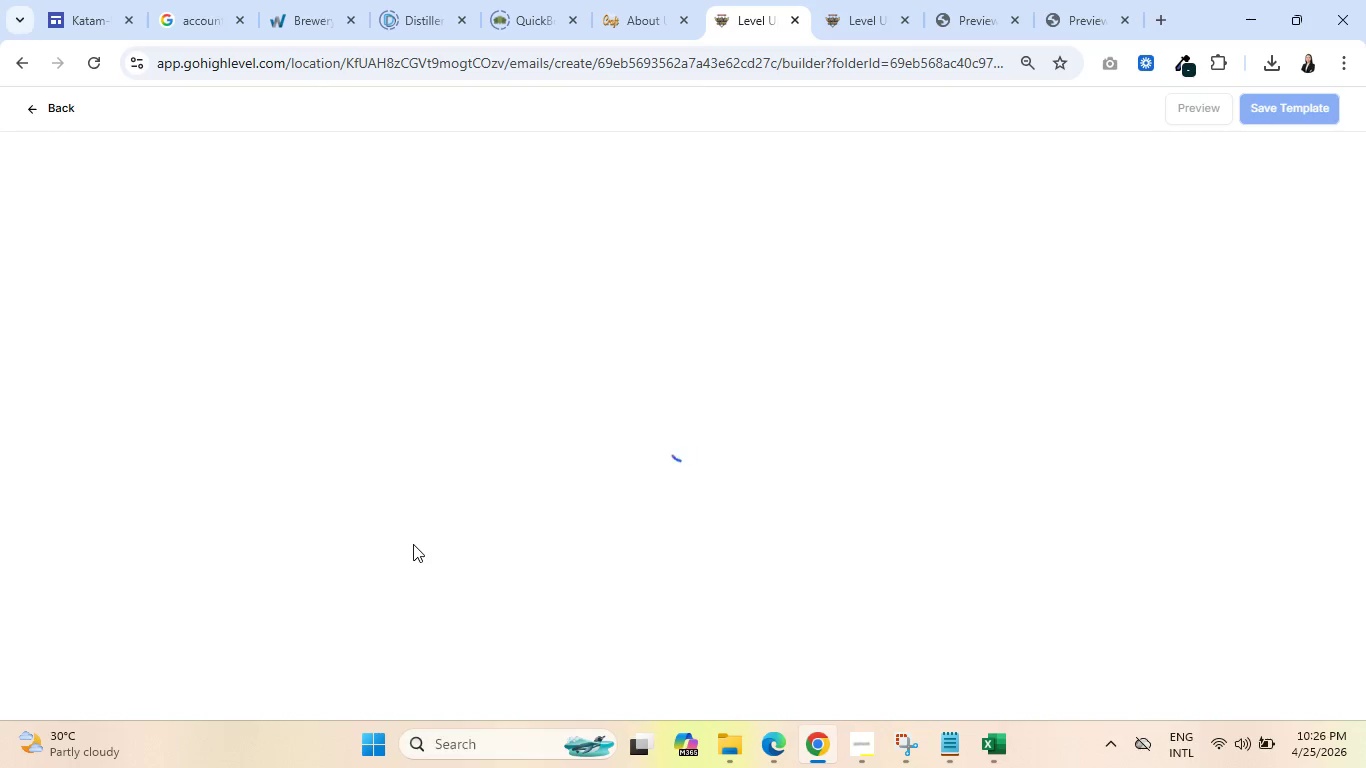 
left_click([550, 288])
 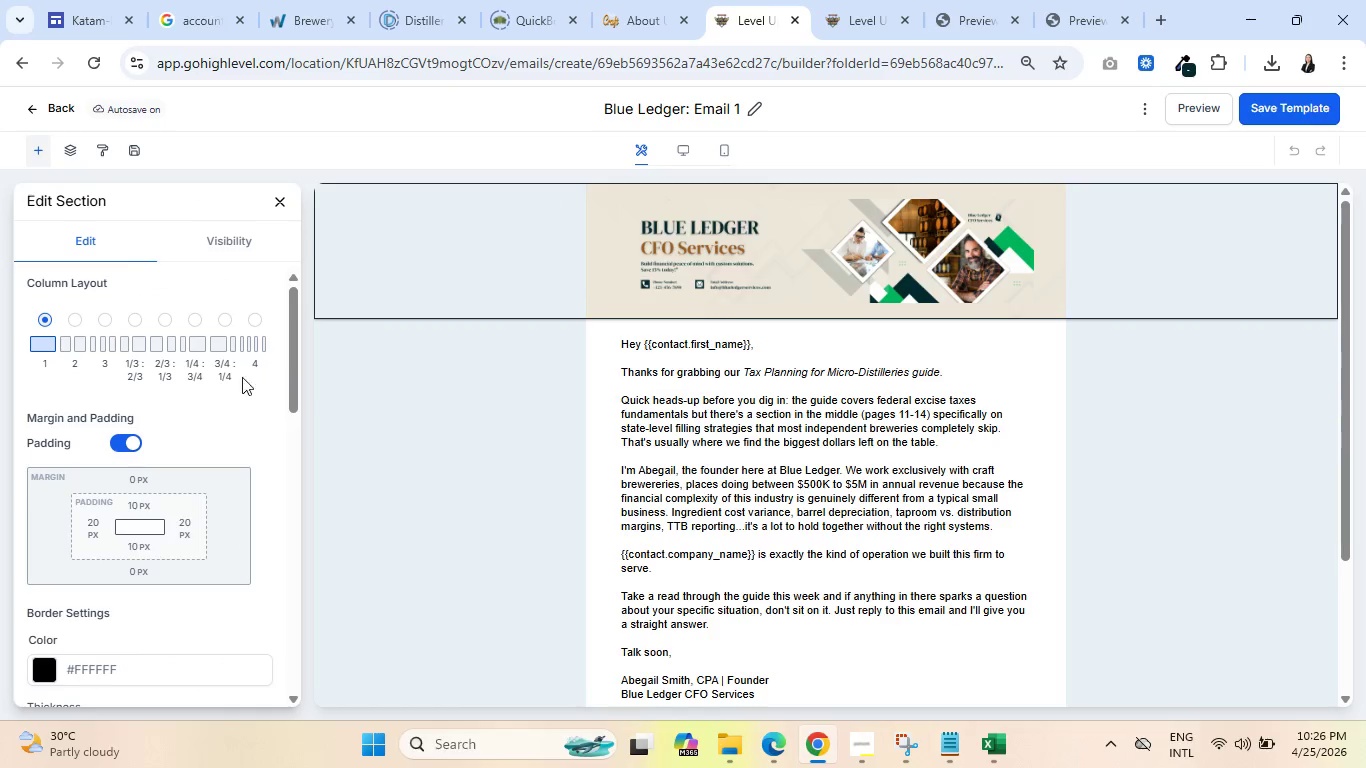 
scroll: coordinate [180, 456], scroll_direction: down, amount: 11.0
 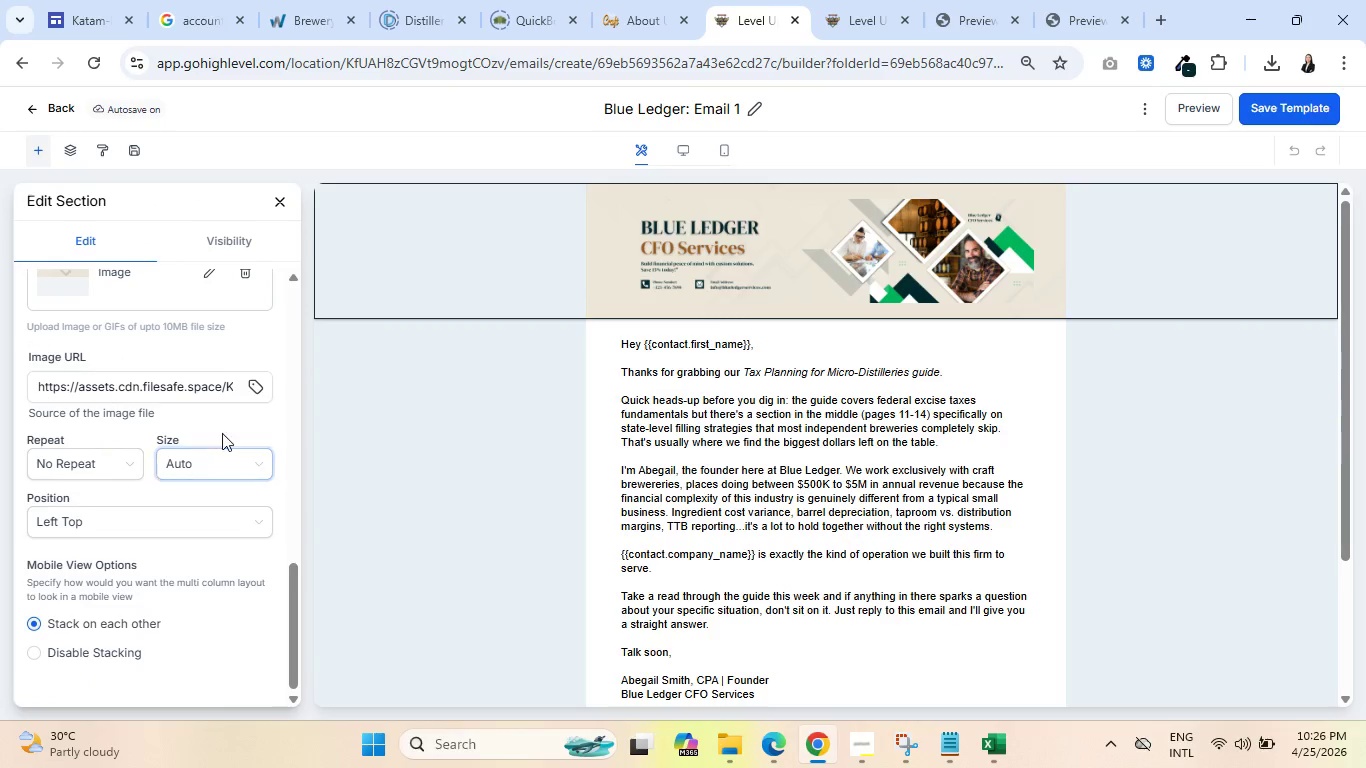 
scroll: coordinate [229, 435], scroll_direction: up, amount: 2.0
 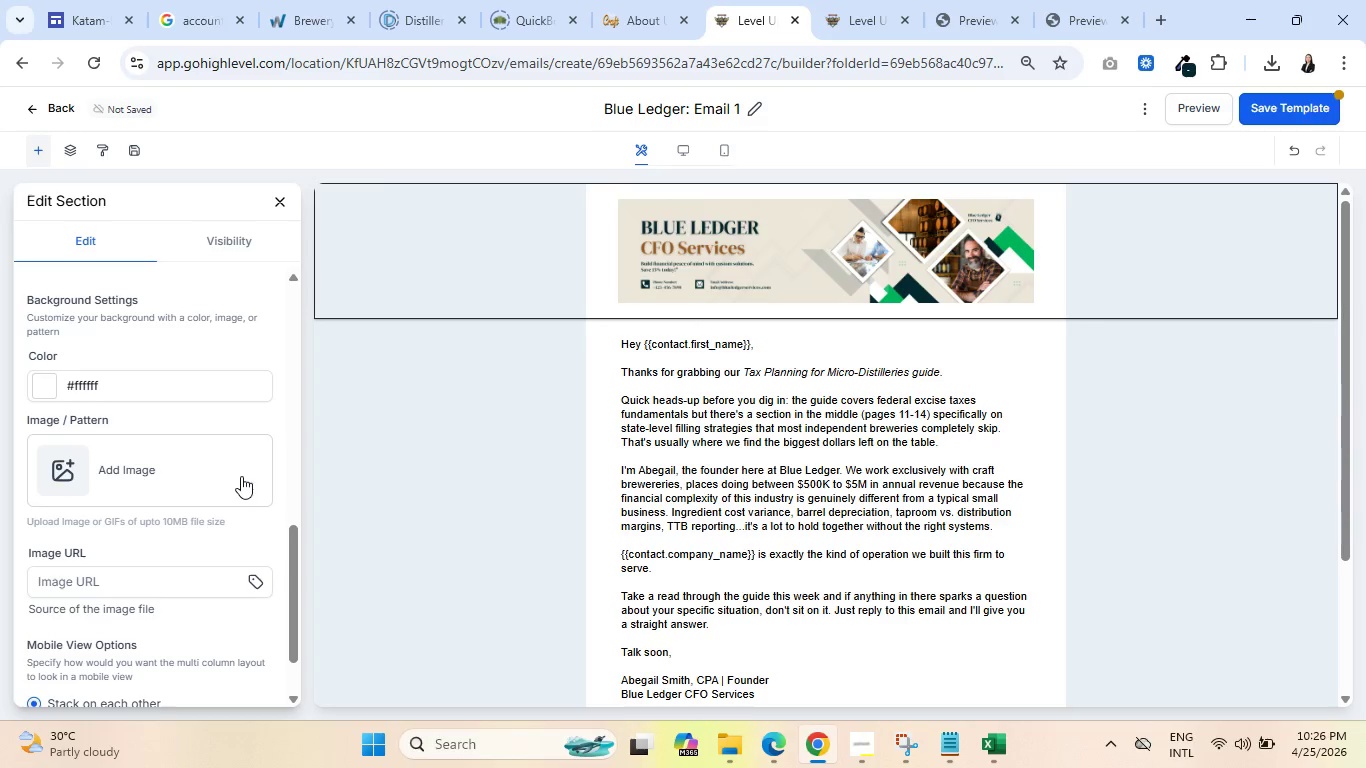 
wait(5.22)
 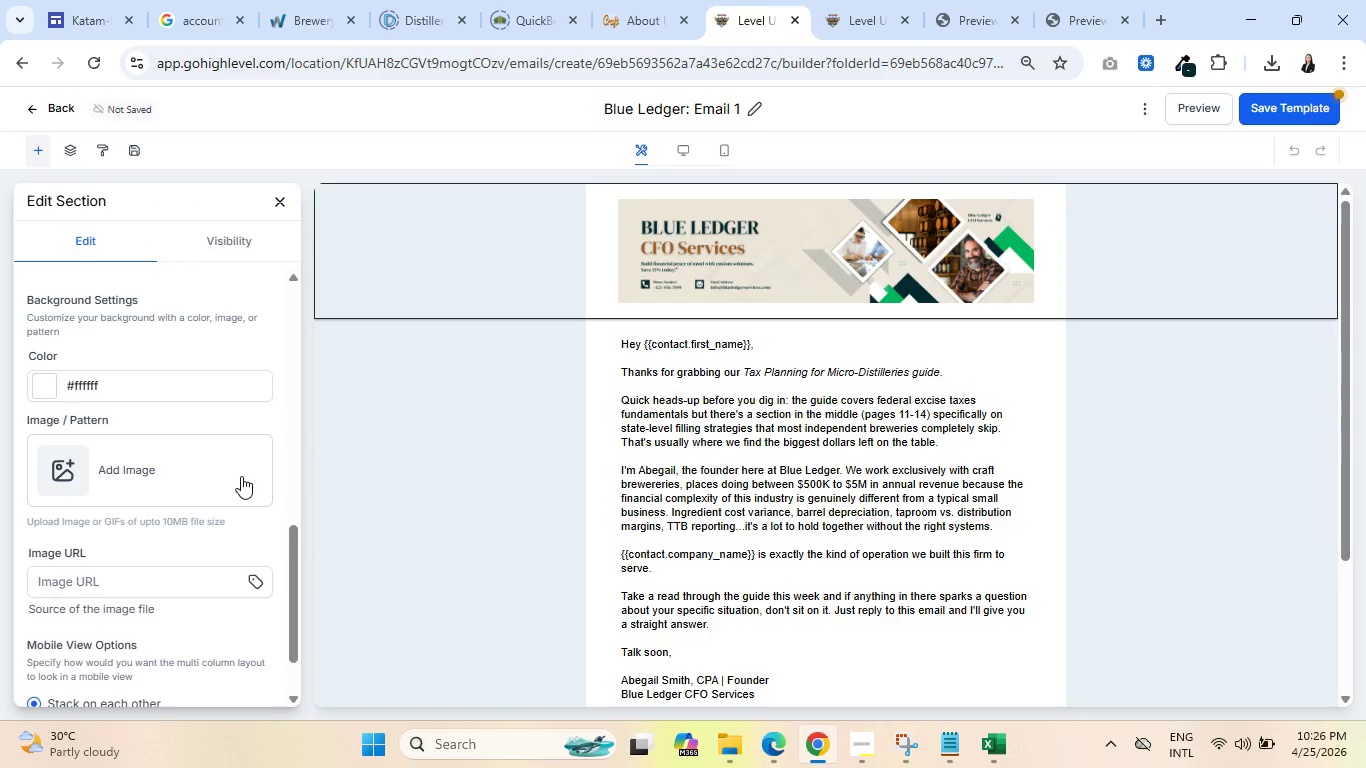 
left_click([520, 255])
 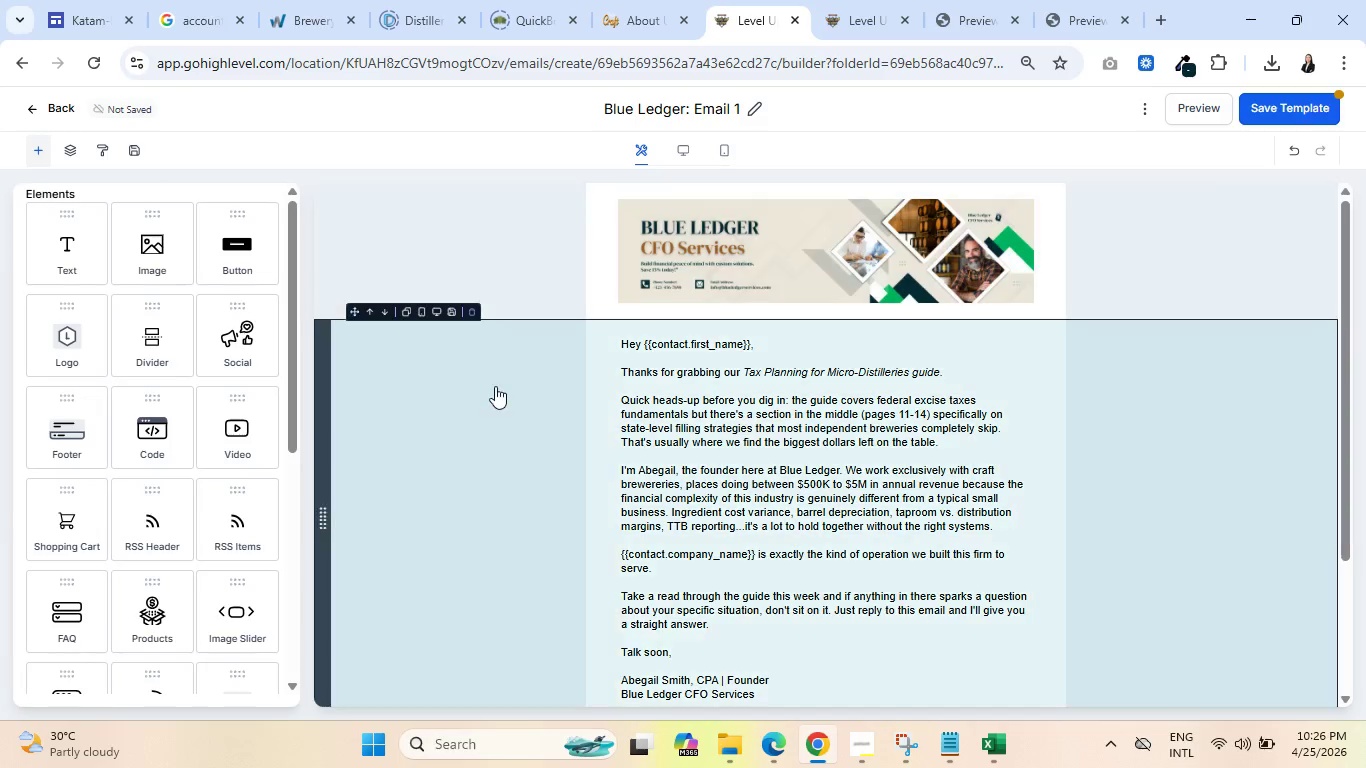 
left_click([495, 388])
 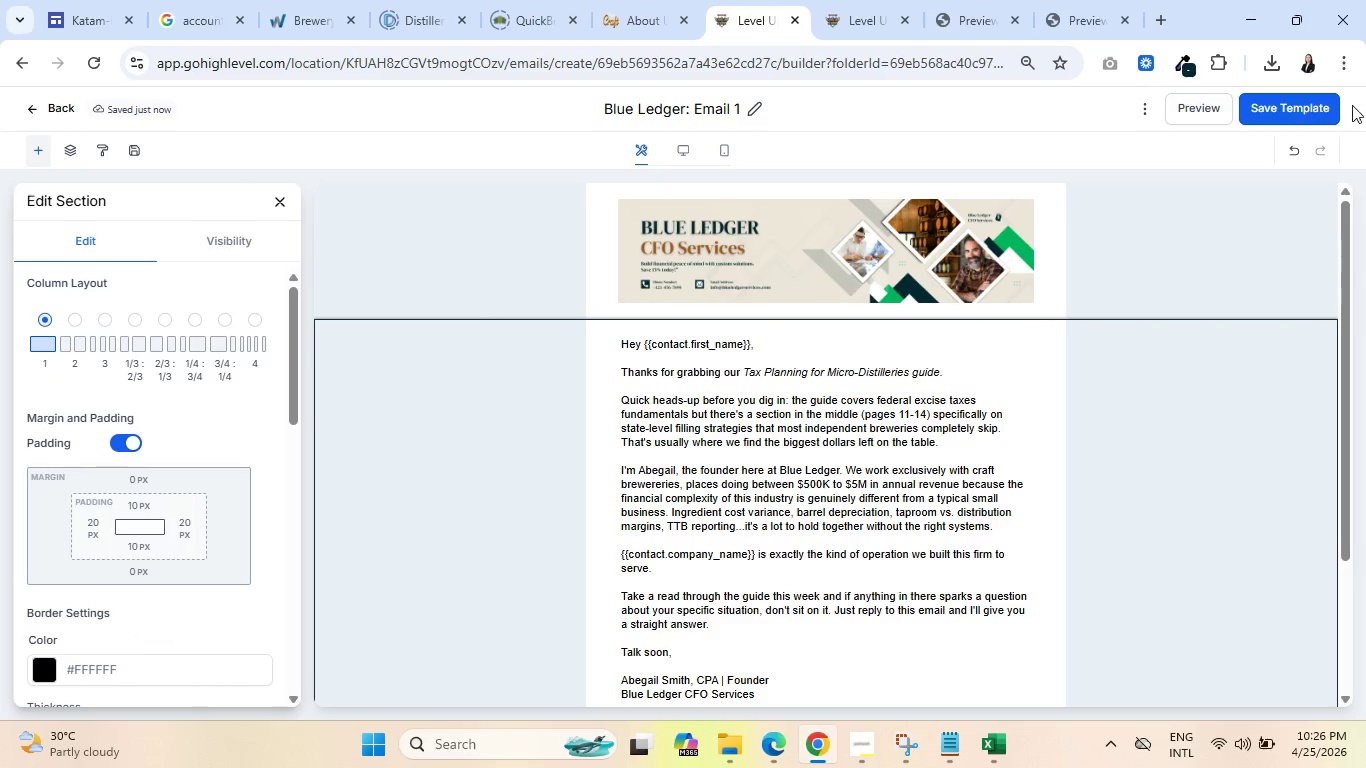 
left_click([1264, 104])
 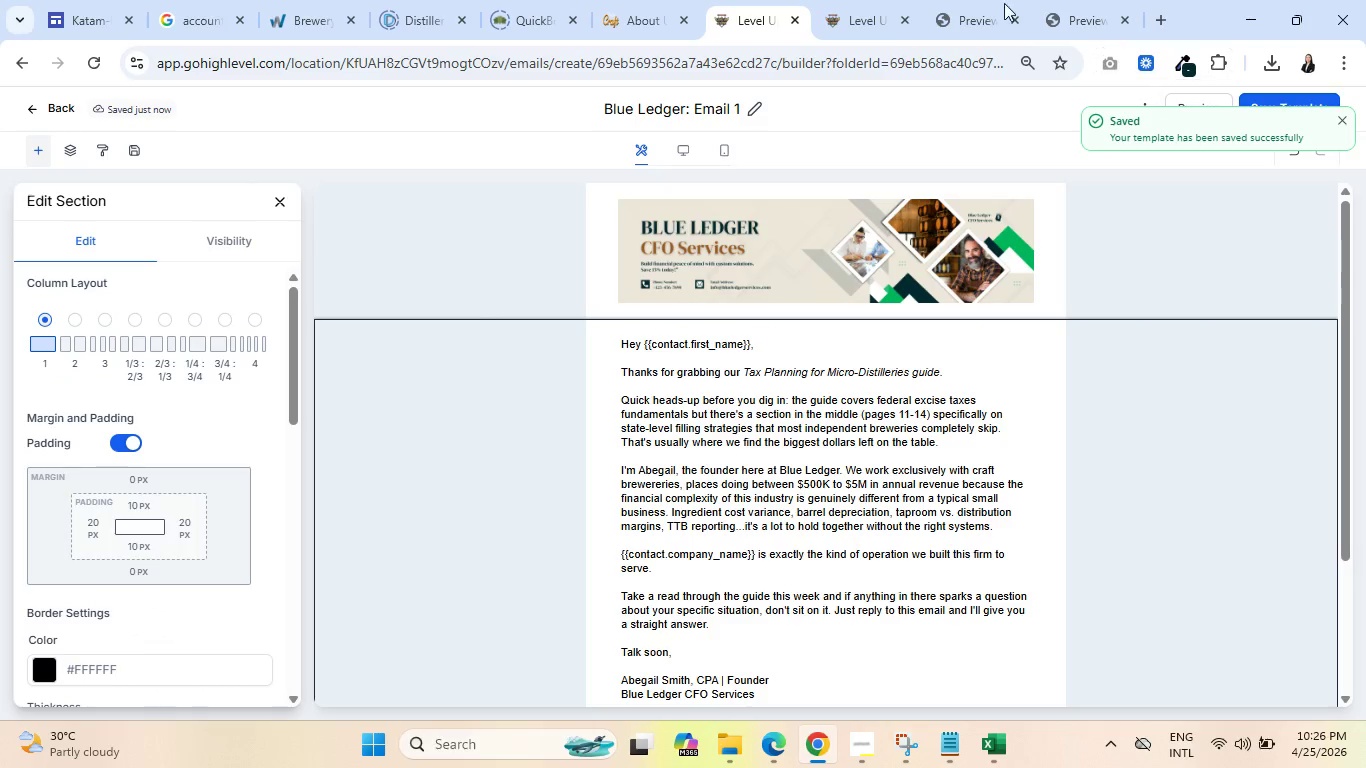 
left_click([865, 0])
 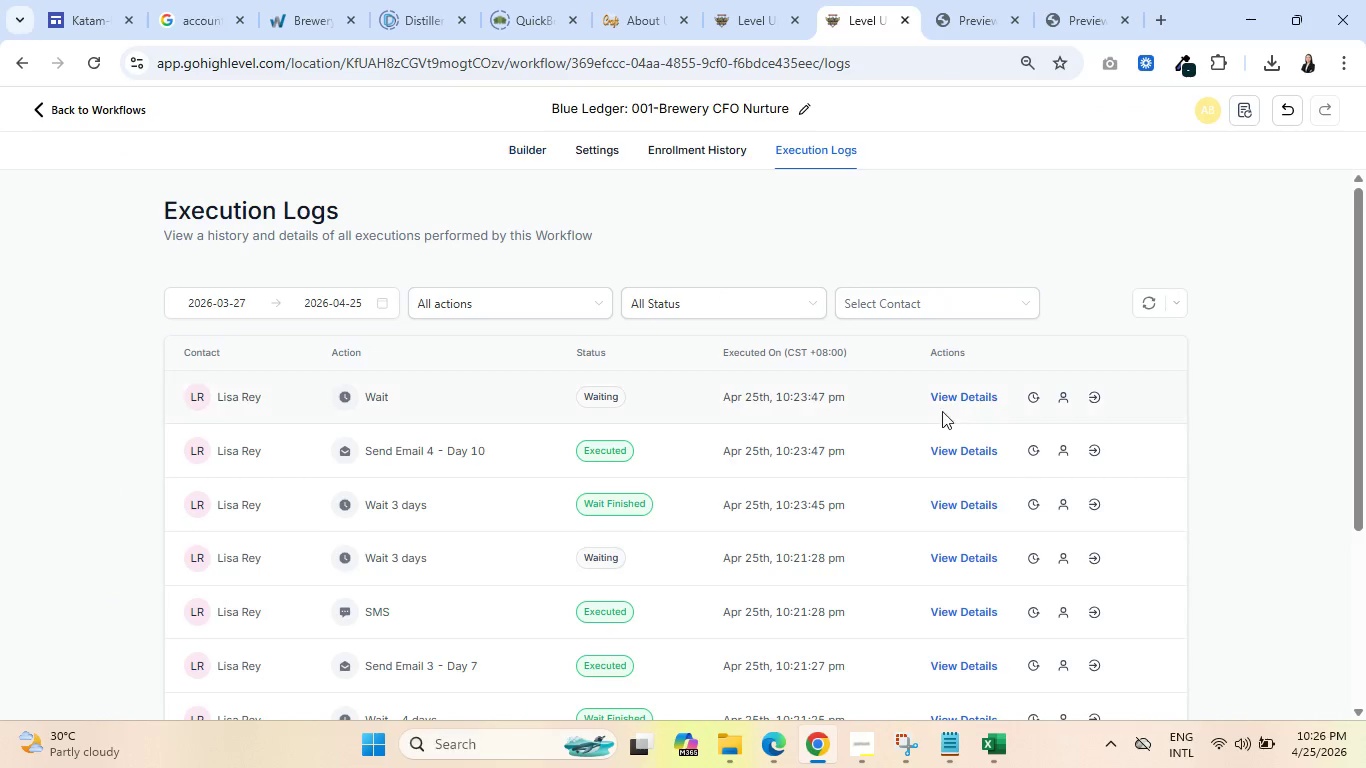 
left_click([683, 140])
 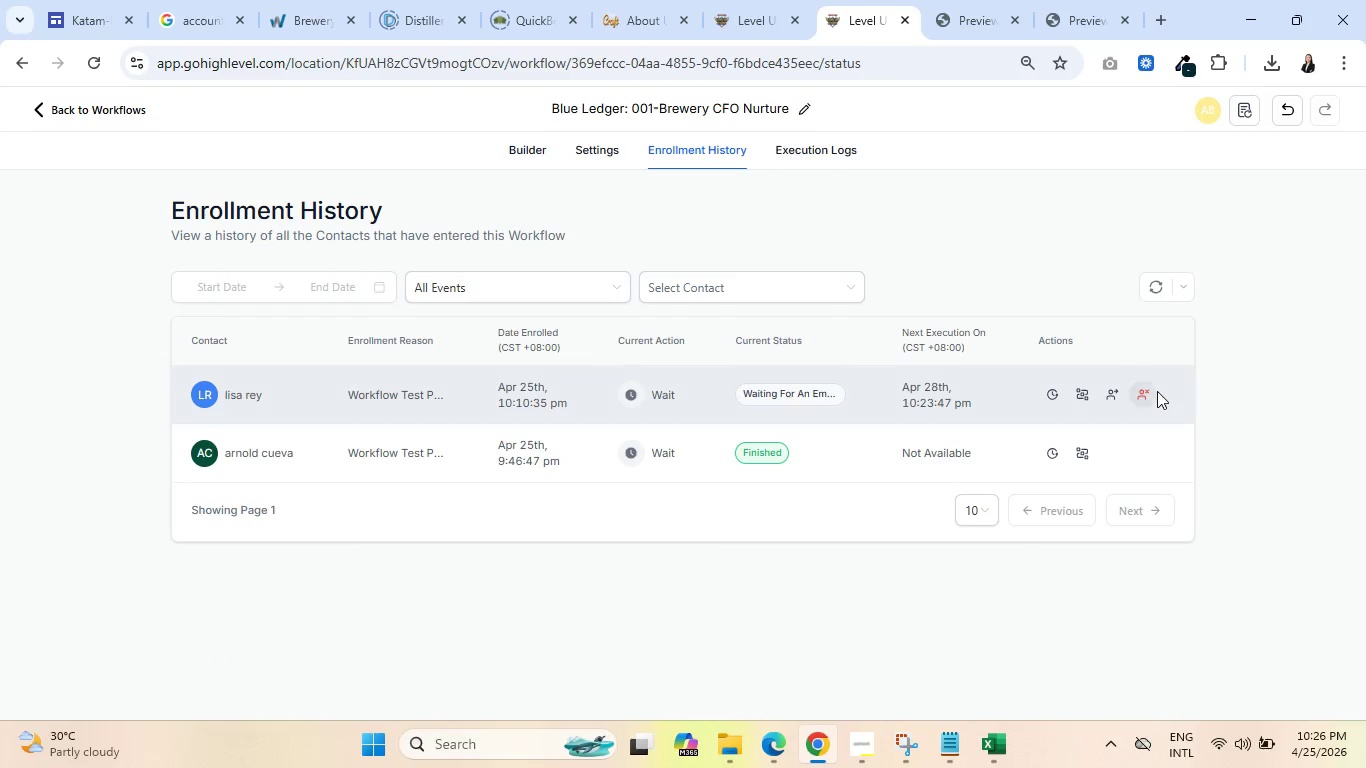 
left_click([1138, 389])
 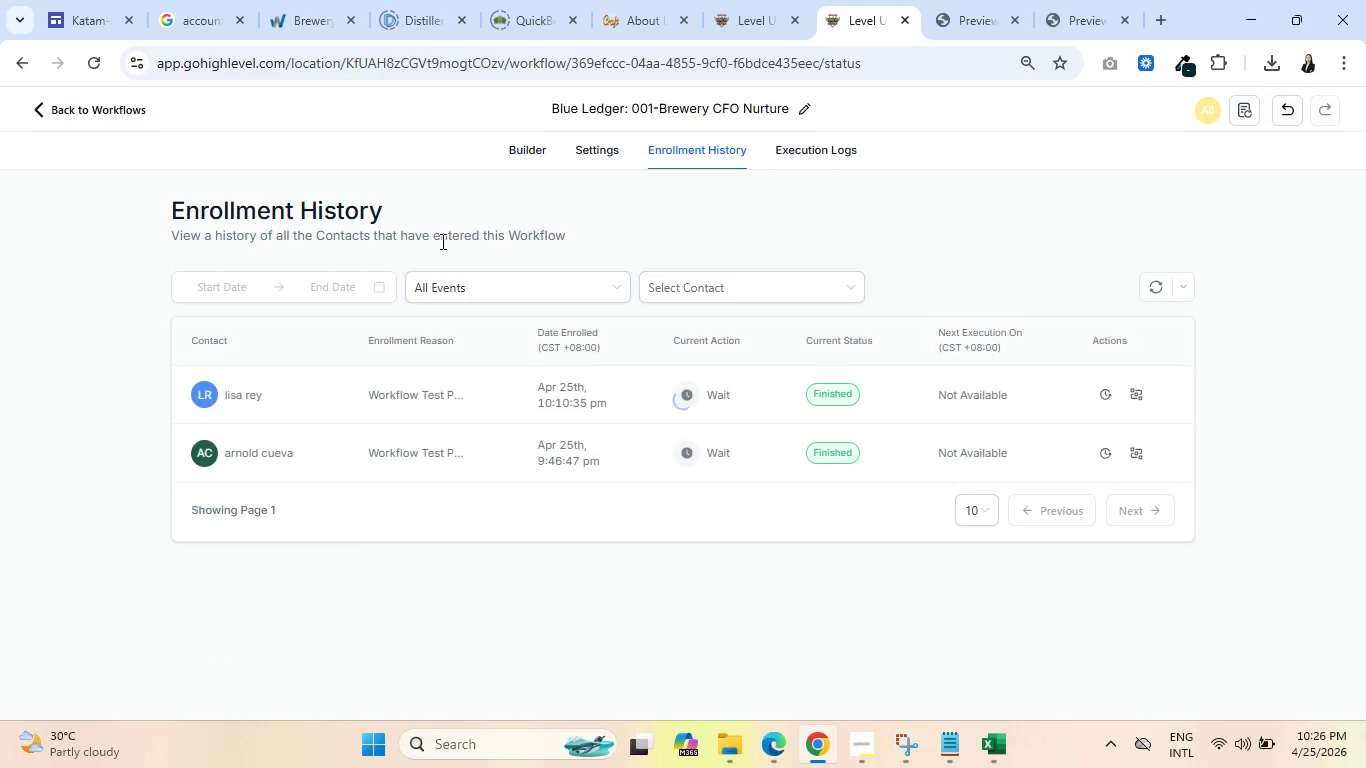 
left_click([523, 148])
 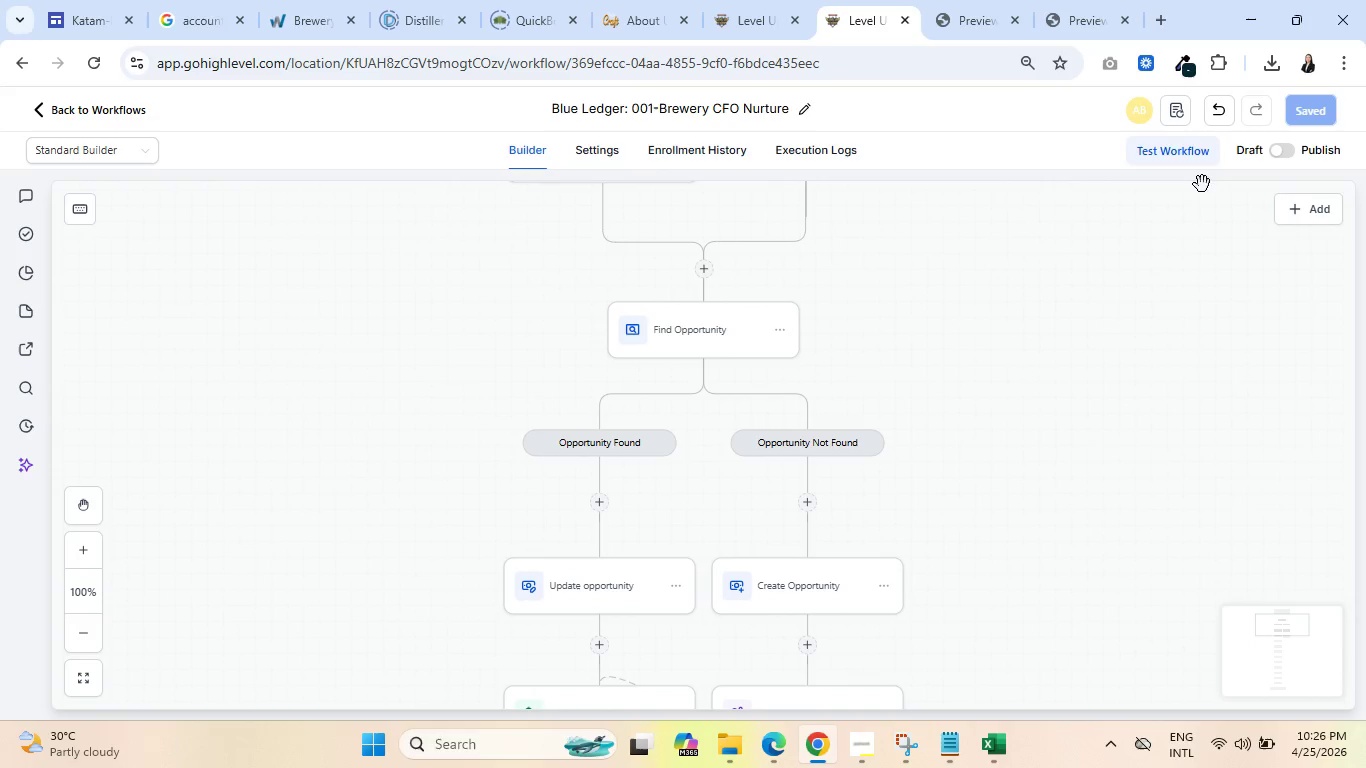 
double_click([1152, 147])
 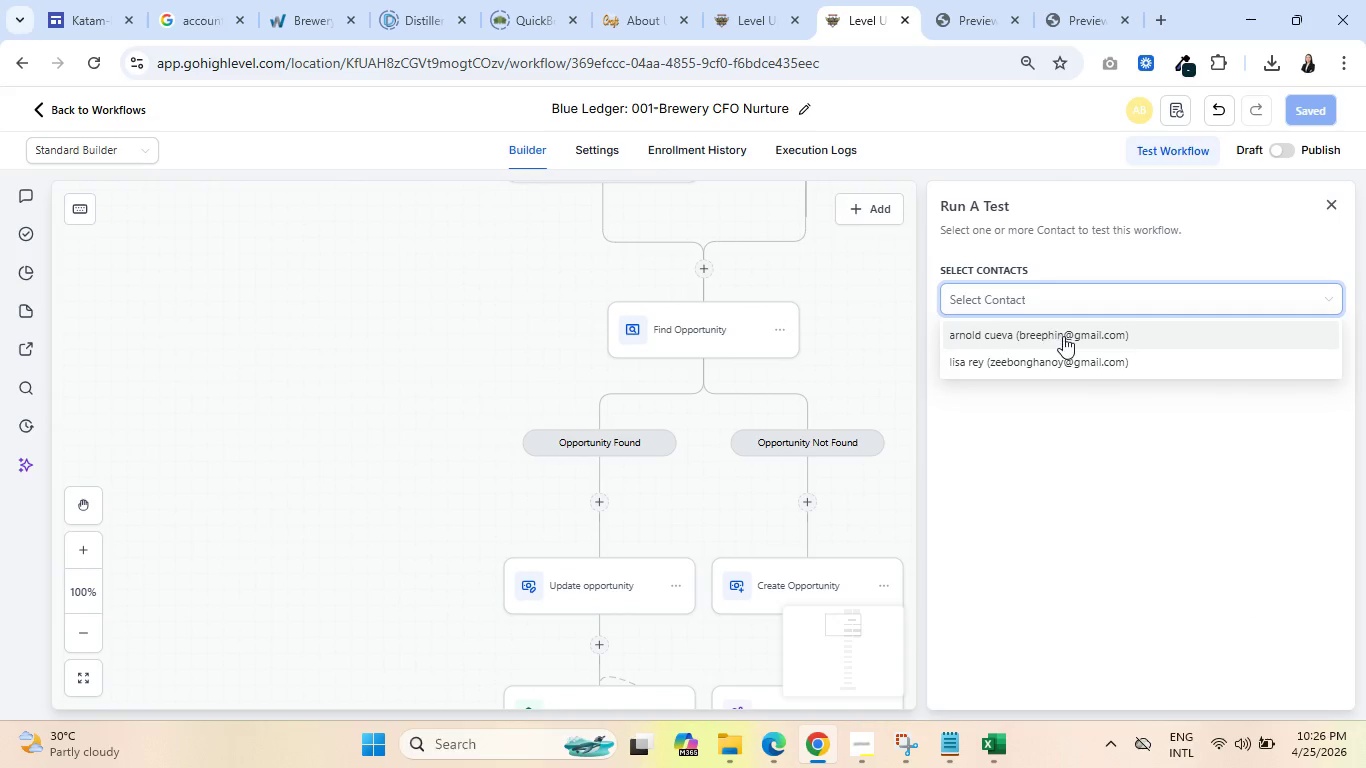 
left_click([1065, 426])
 